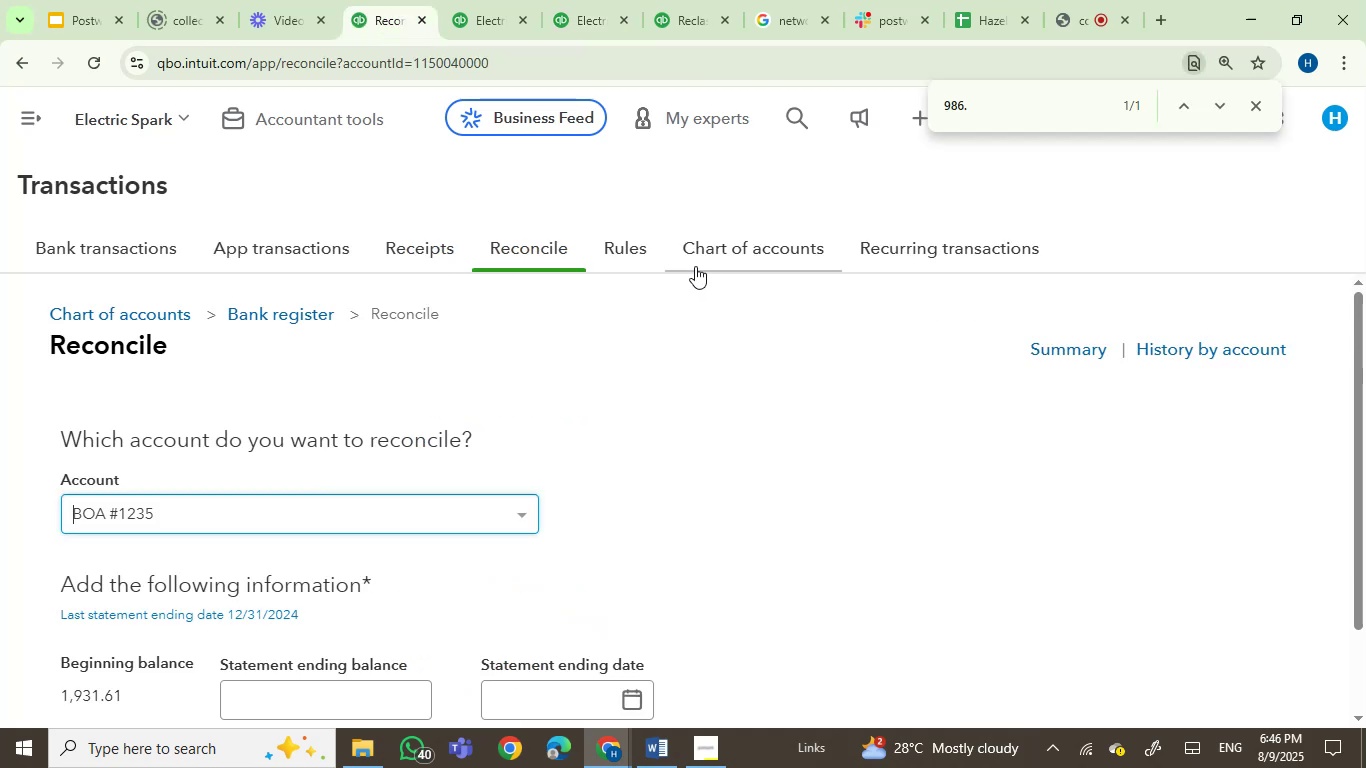 
left_click([716, 244])
 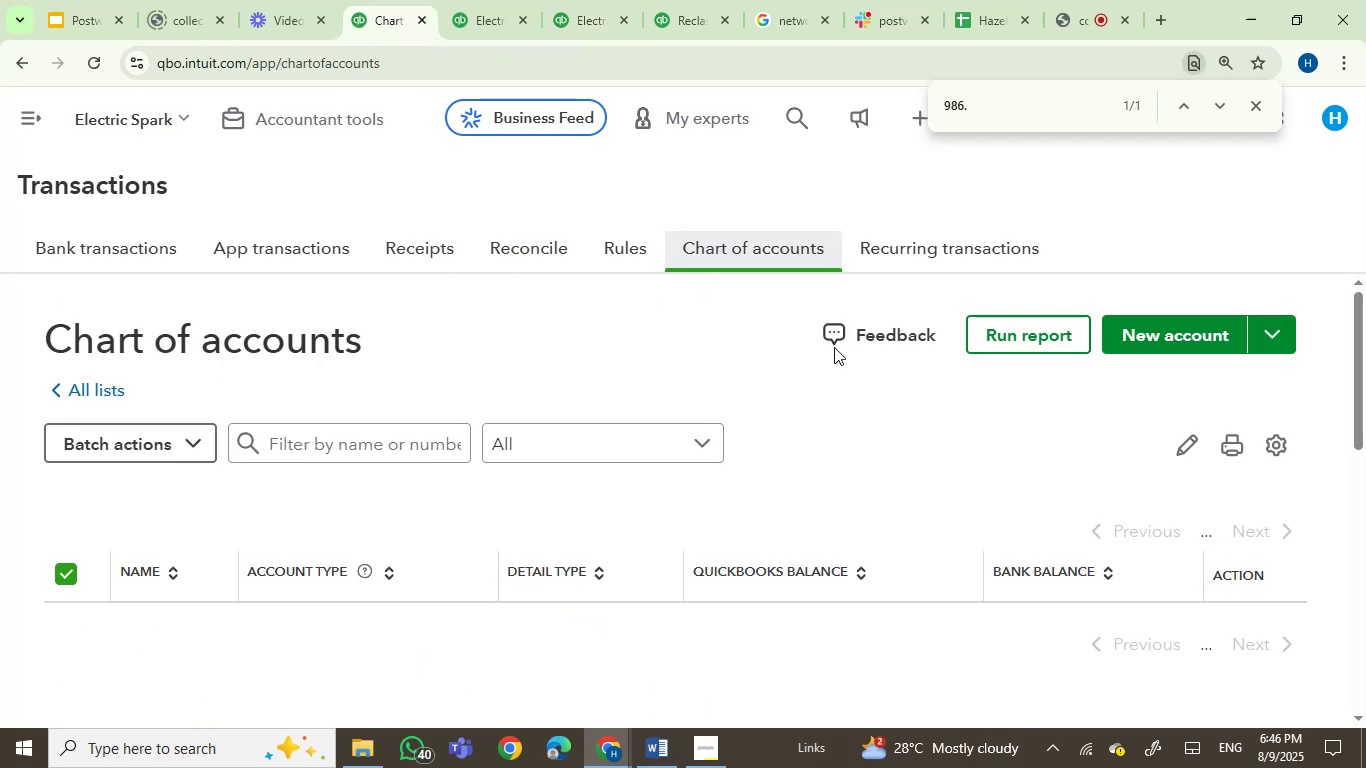 
left_click_drag(start_coordinate=[1364, 359], to_coordinate=[1362, 390])
 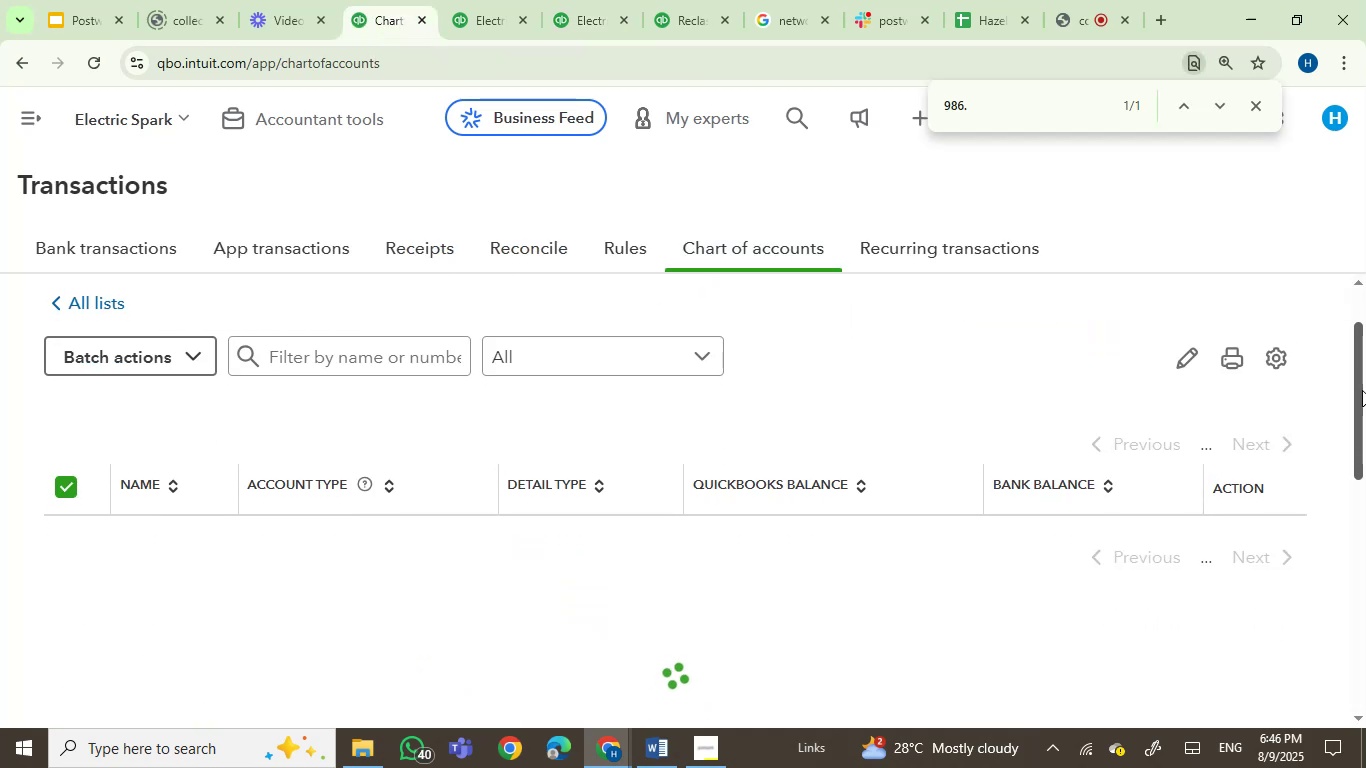 
left_click_drag(start_coordinate=[1362, 390], to_coordinate=[1361, 374])
 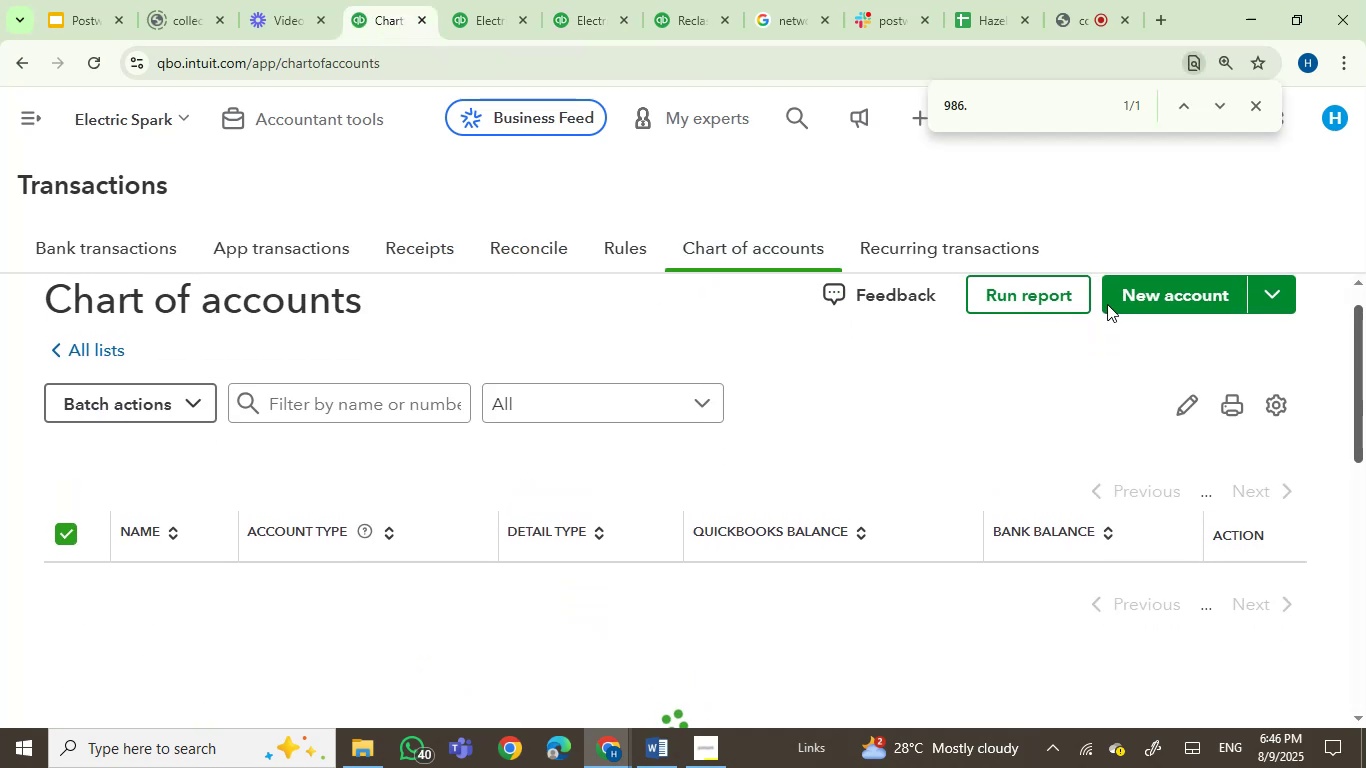 
left_click([1128, 304])
 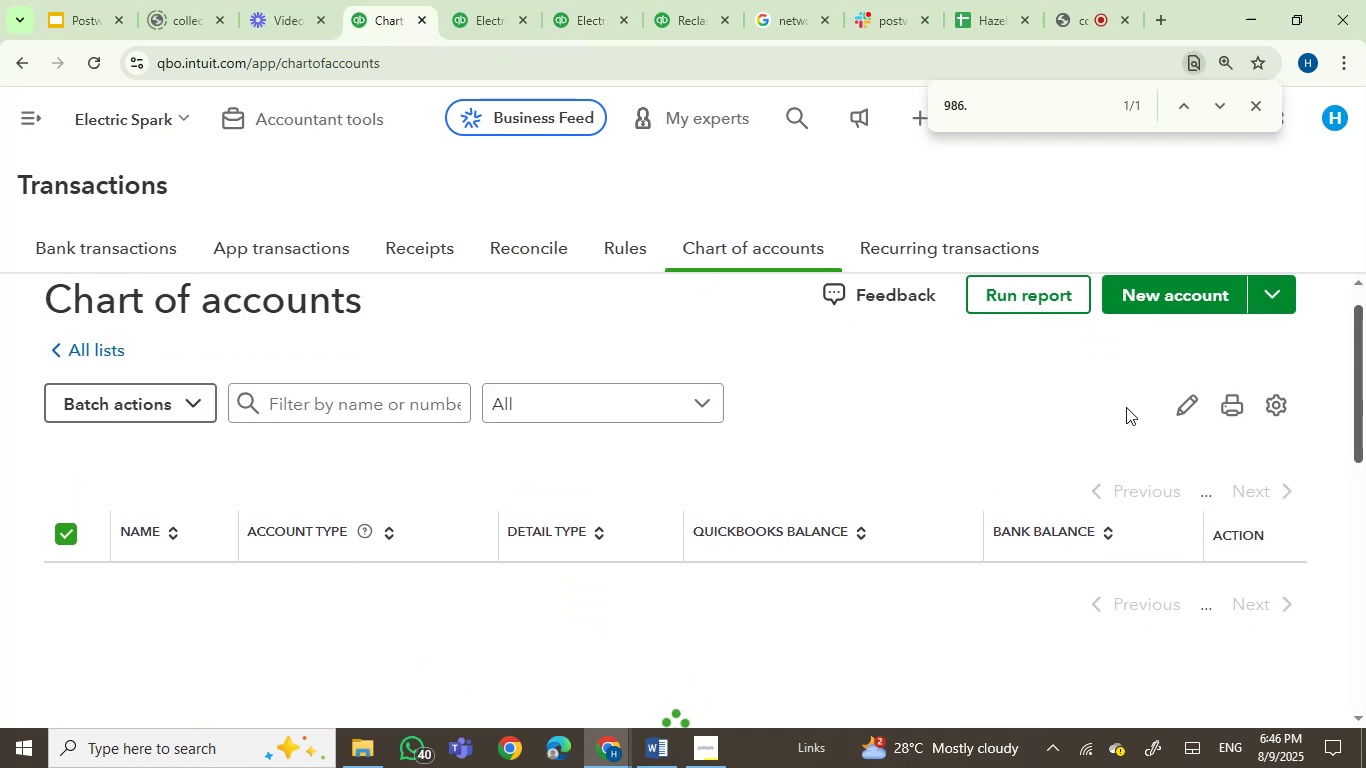 
left_click_drag(start_coordinate=[1365, 414], to_coordinate=[1365, 395])
 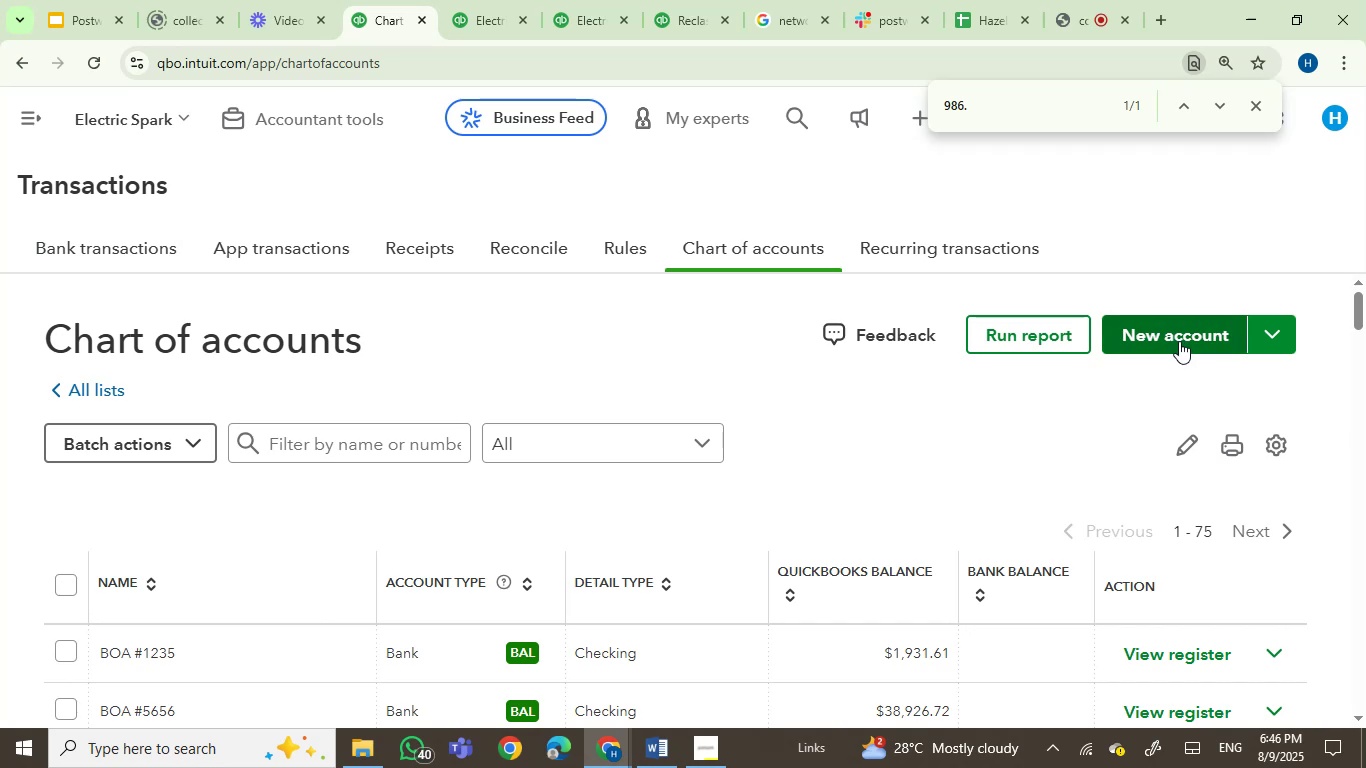 
left_click([1172, 341])
 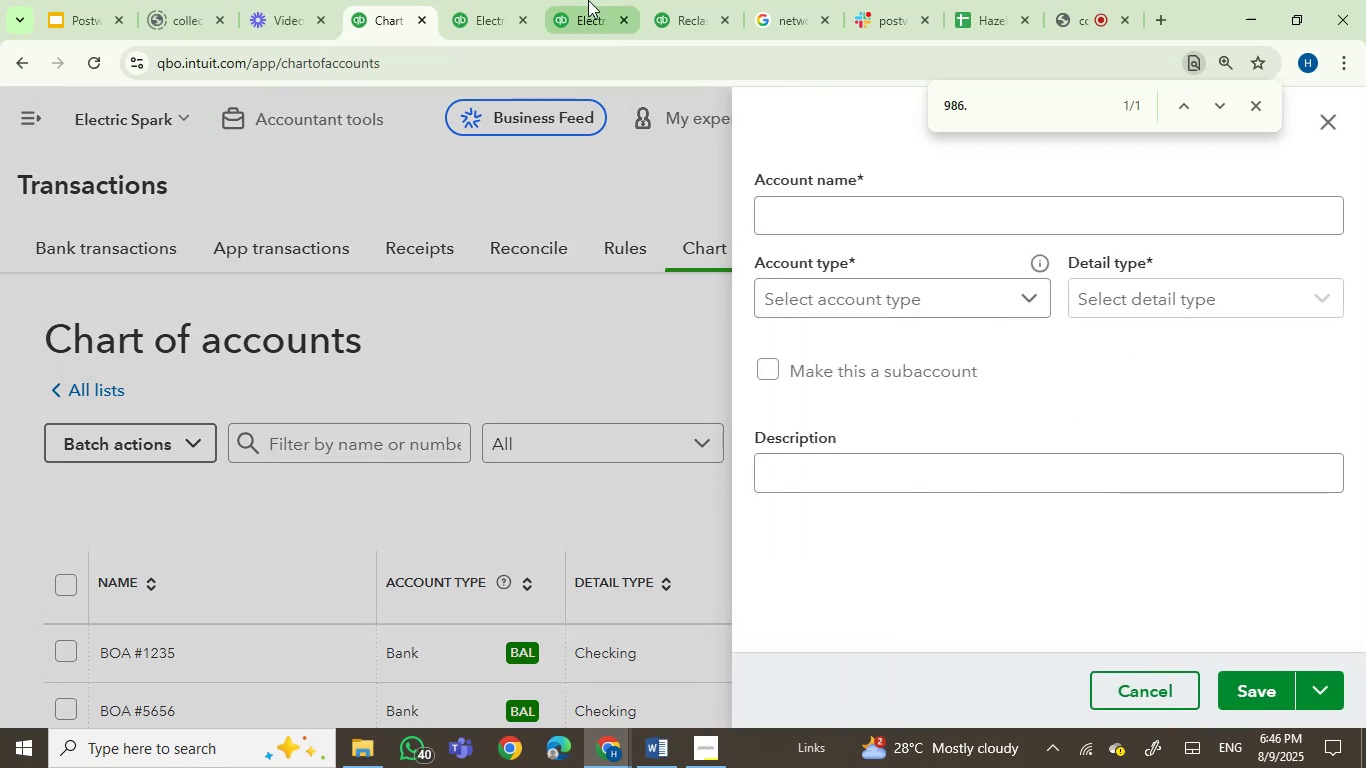 
left_click([579, 0])
 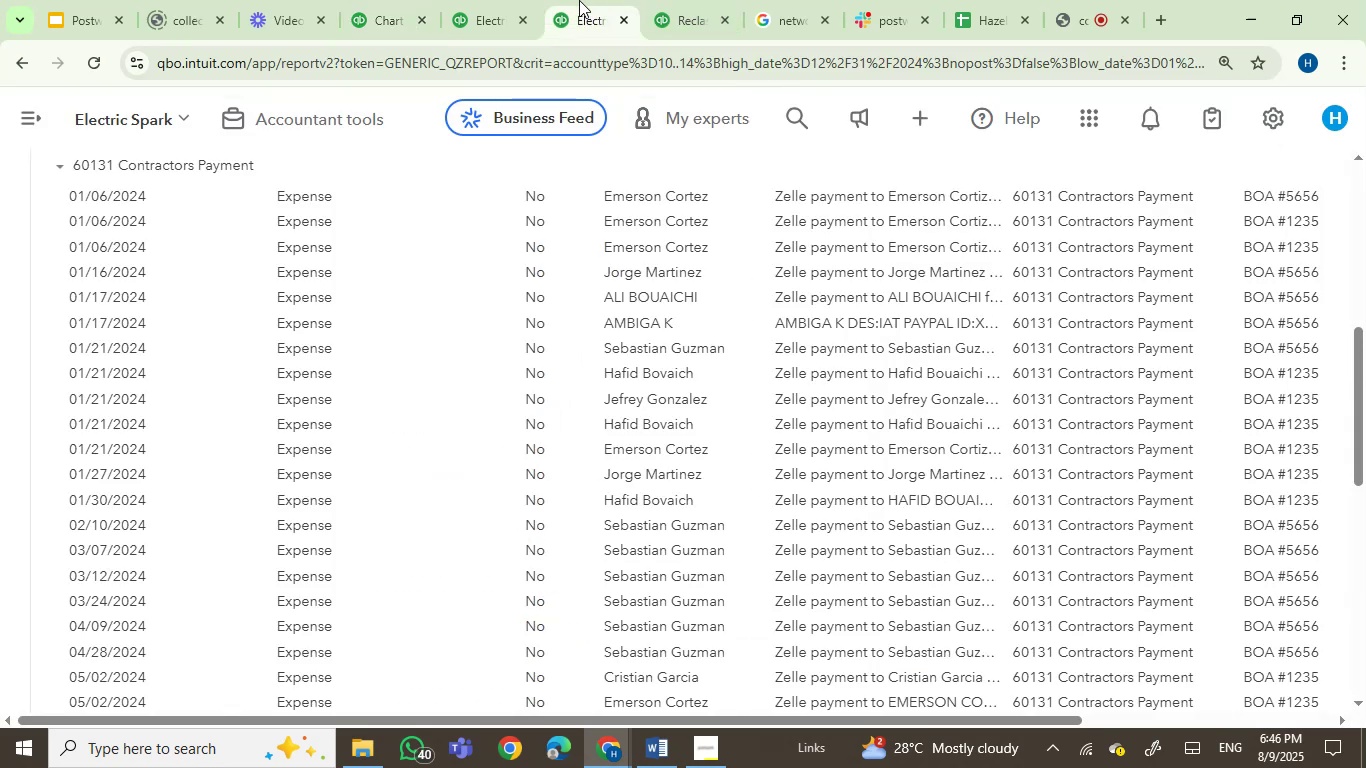 
left_click_drag(start_coordinate=[579, 0], to_coordinate=[475, 0])
 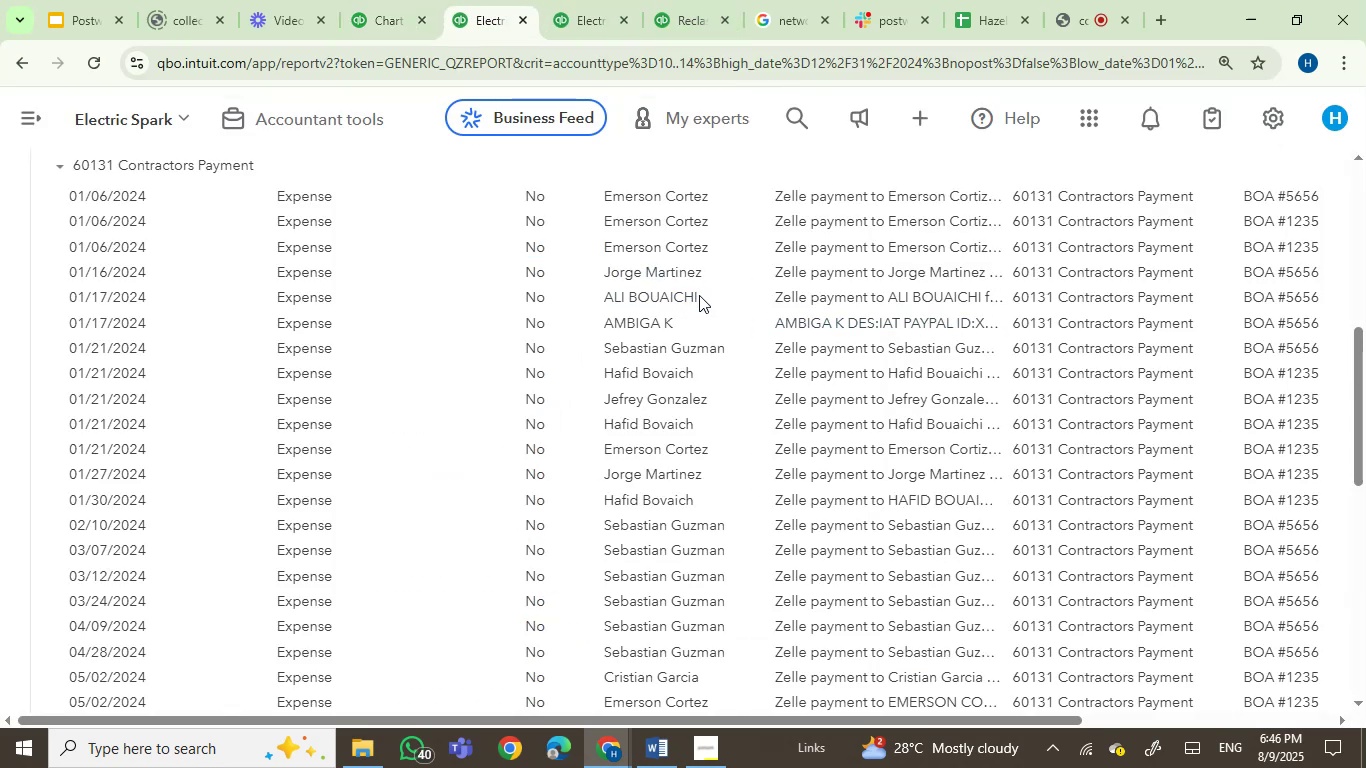 
left_click_drag(start_coordinate=[713, 246], to_coordinate=[596, 254])
 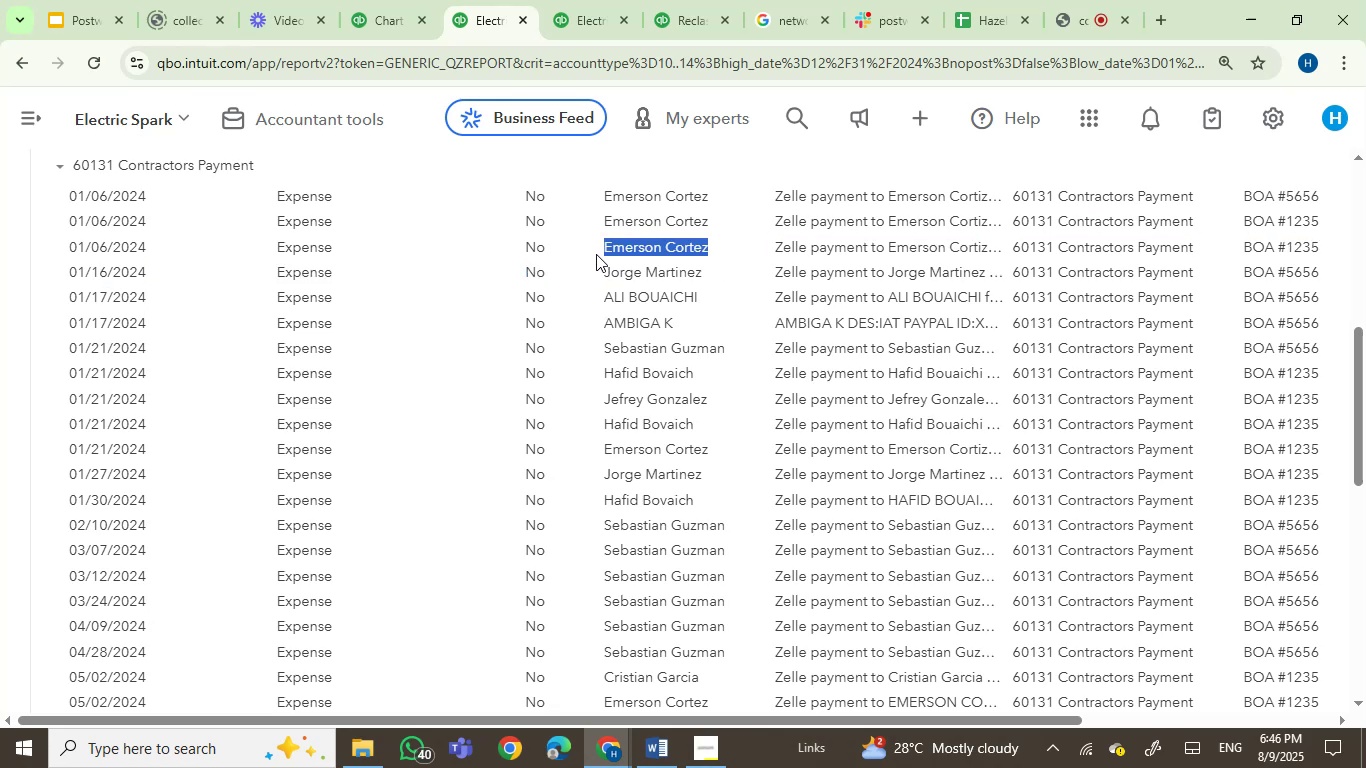 
key(Control+C)
 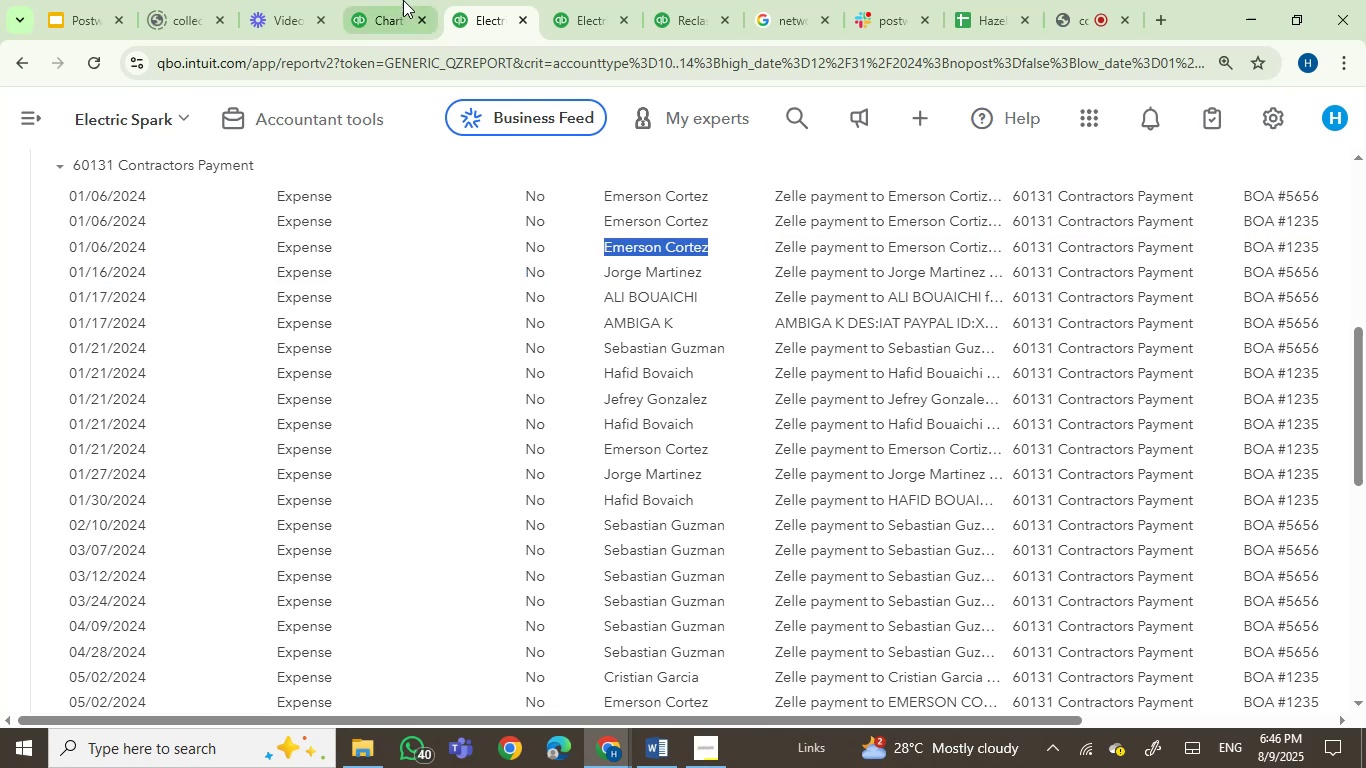 
left_click([373, 0])
 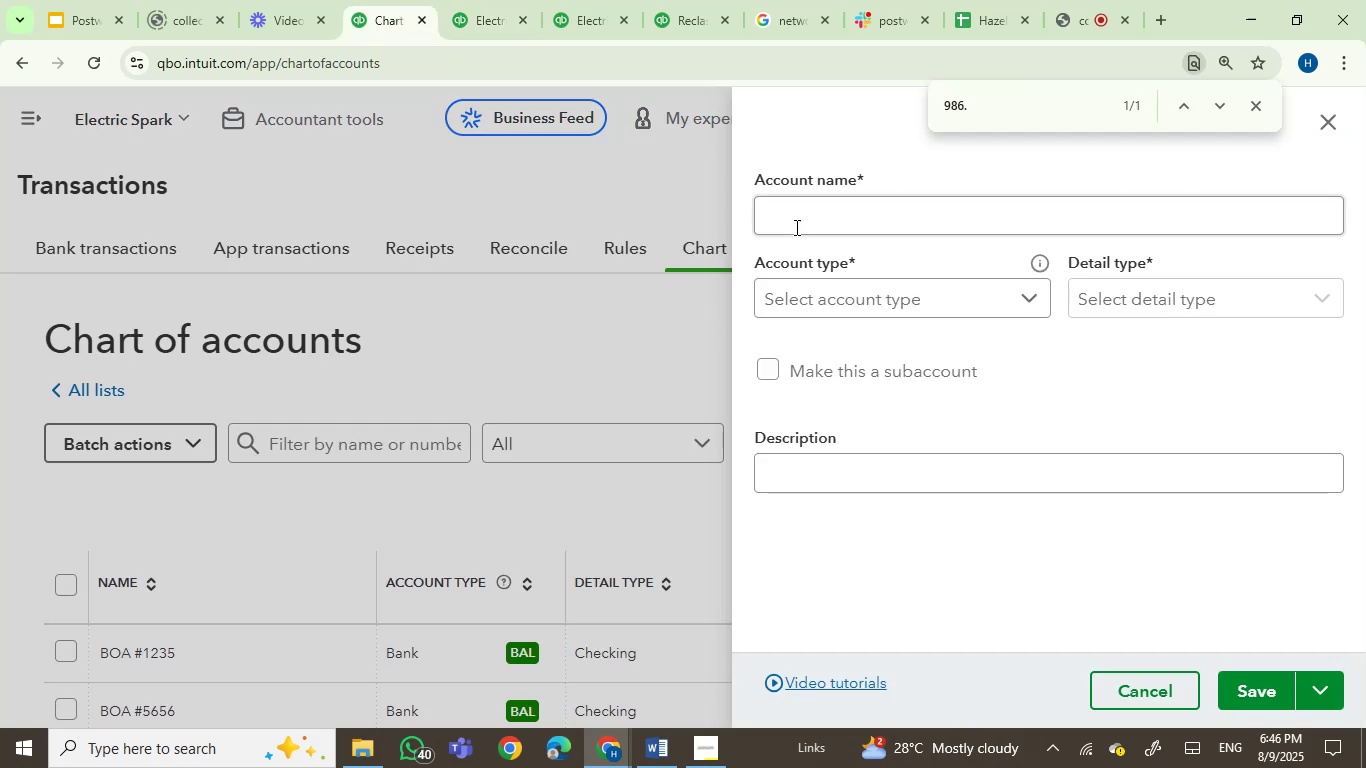 
left_click([810, 207])
 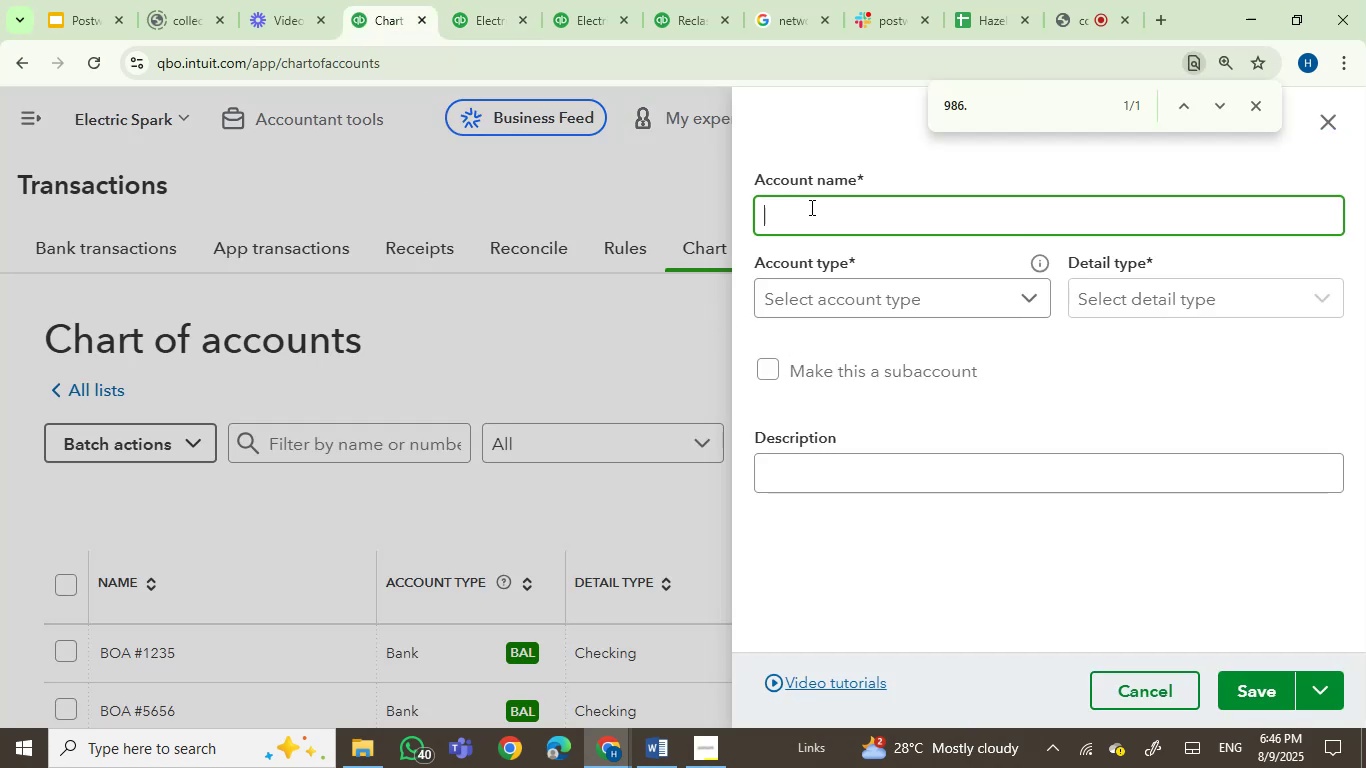 
key(Control+V)
 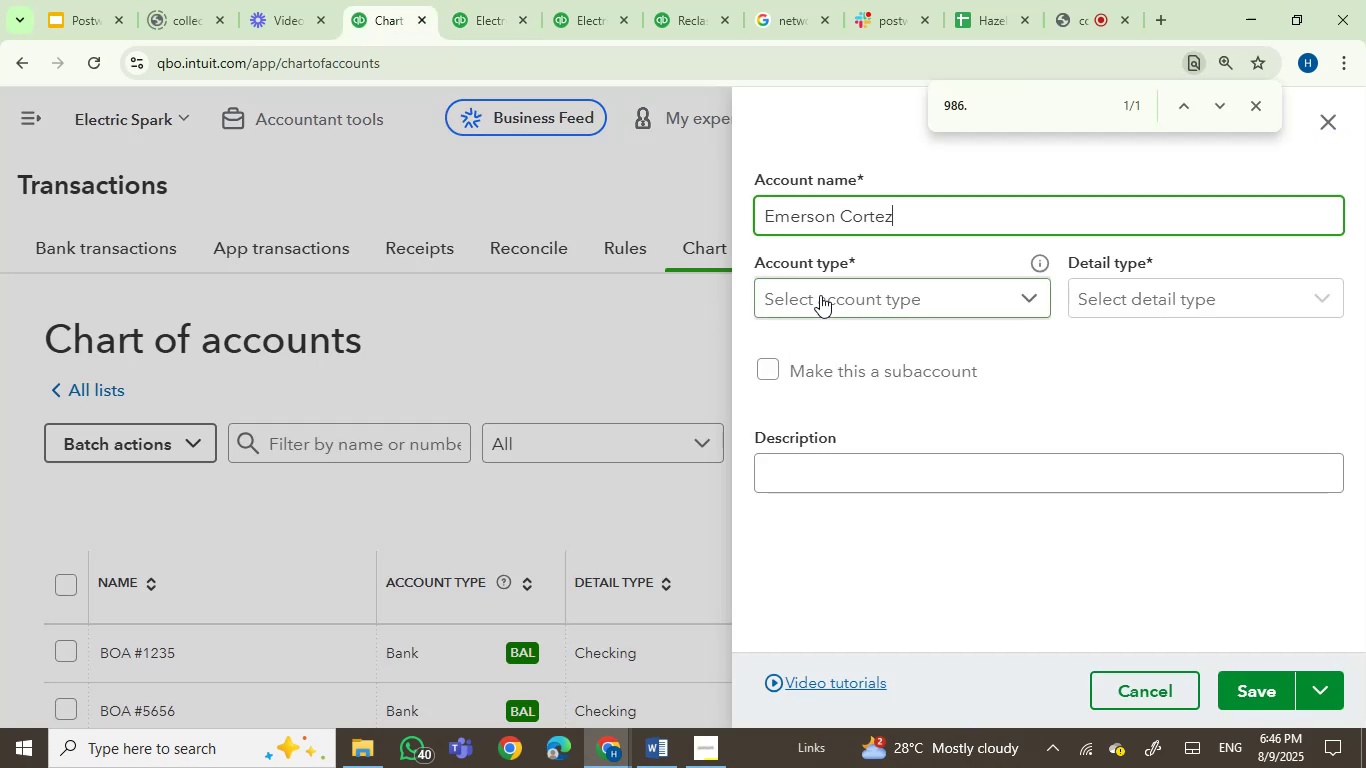 
left_click([823, 295])
 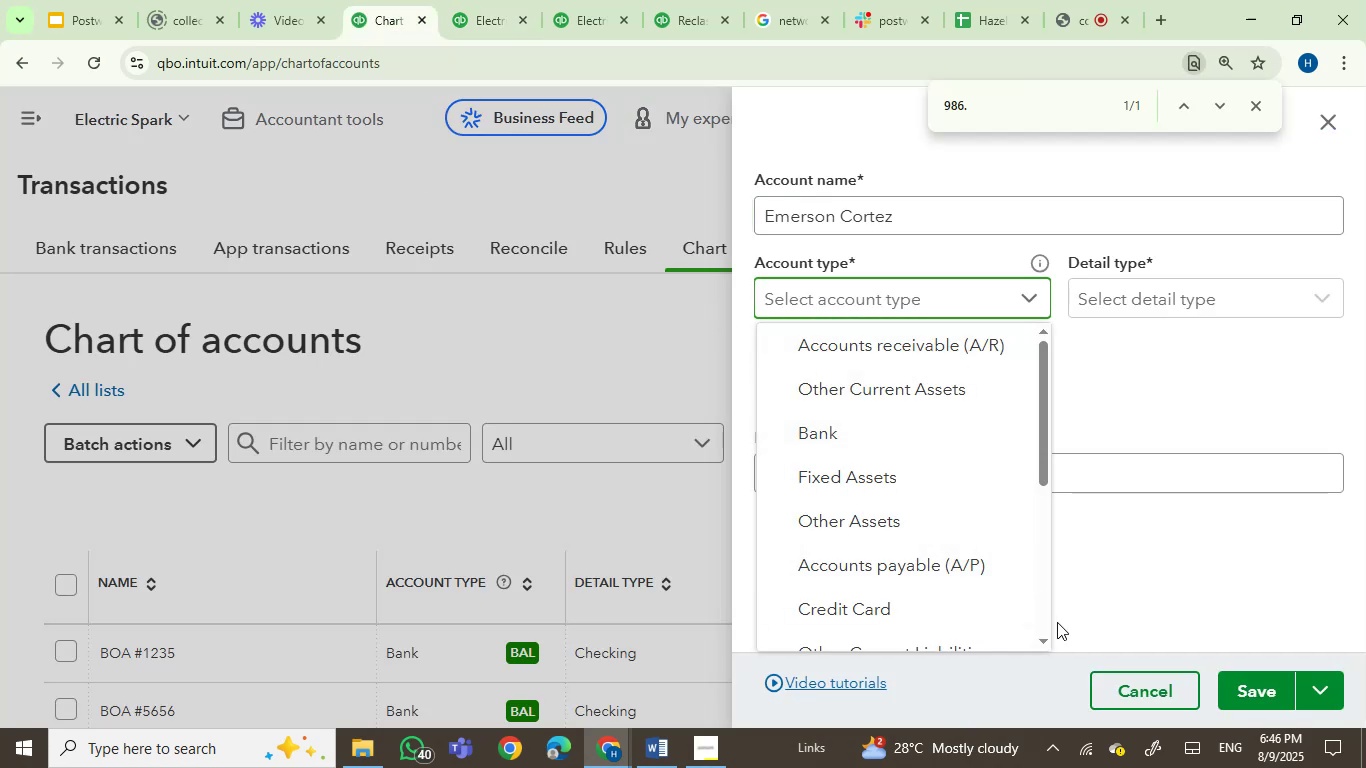 
double_click([1047, 636])
 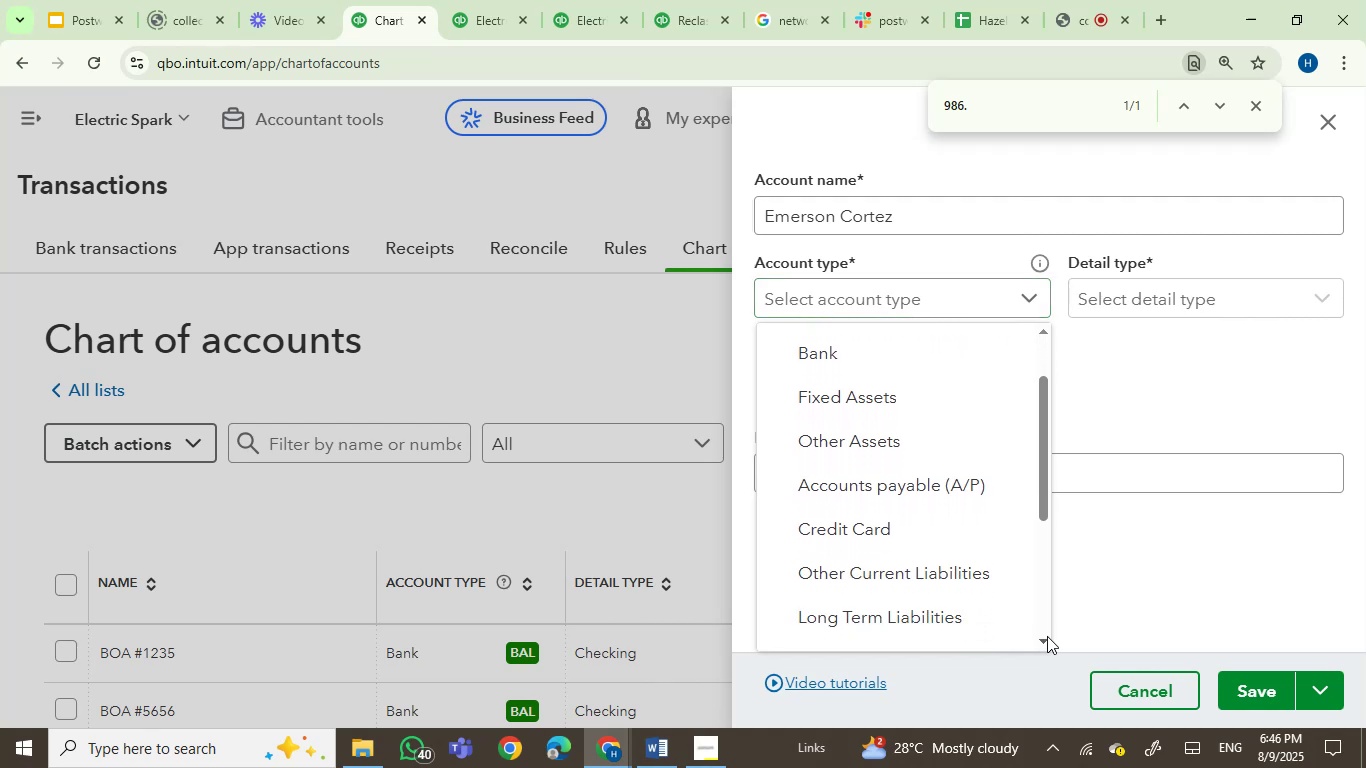 
triple_click([1047, 636])
 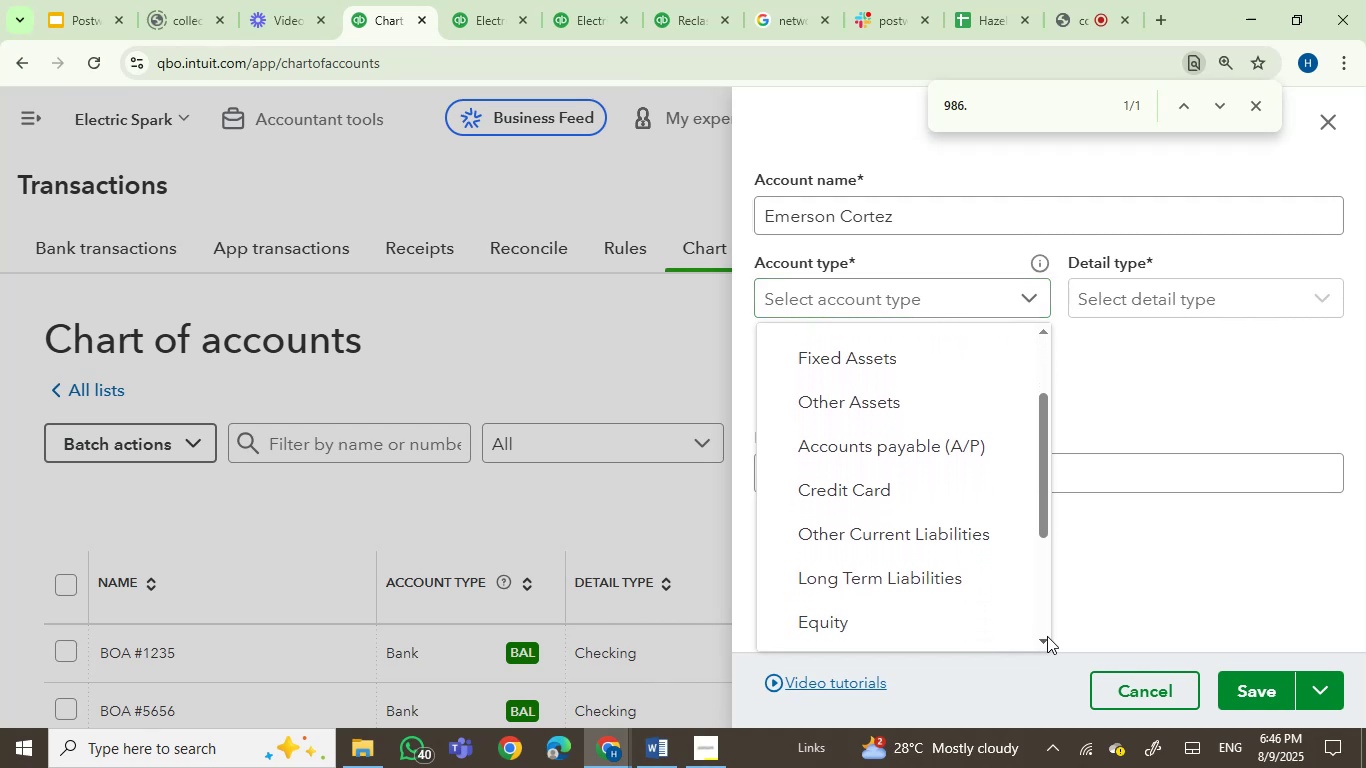 
triple_click([1047, 636])
 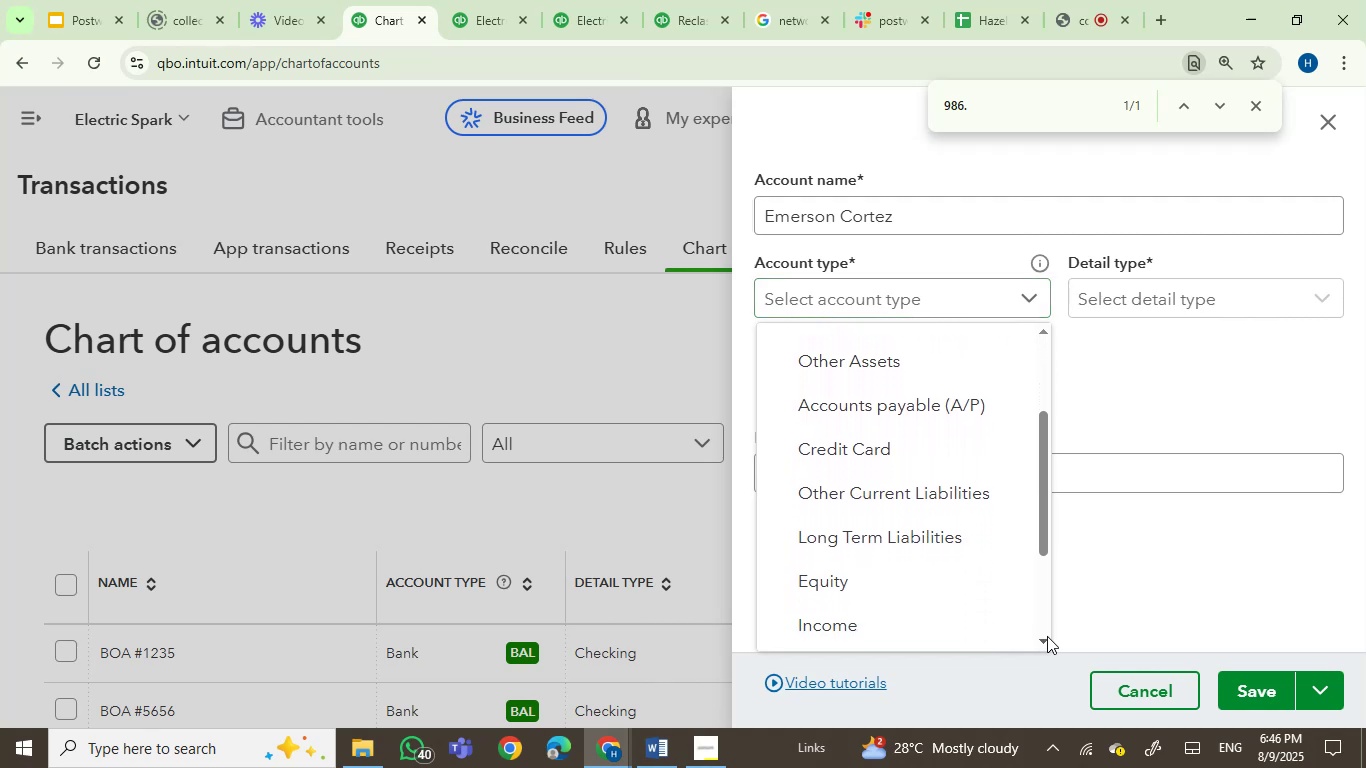 
triple_click([1047, 636])
 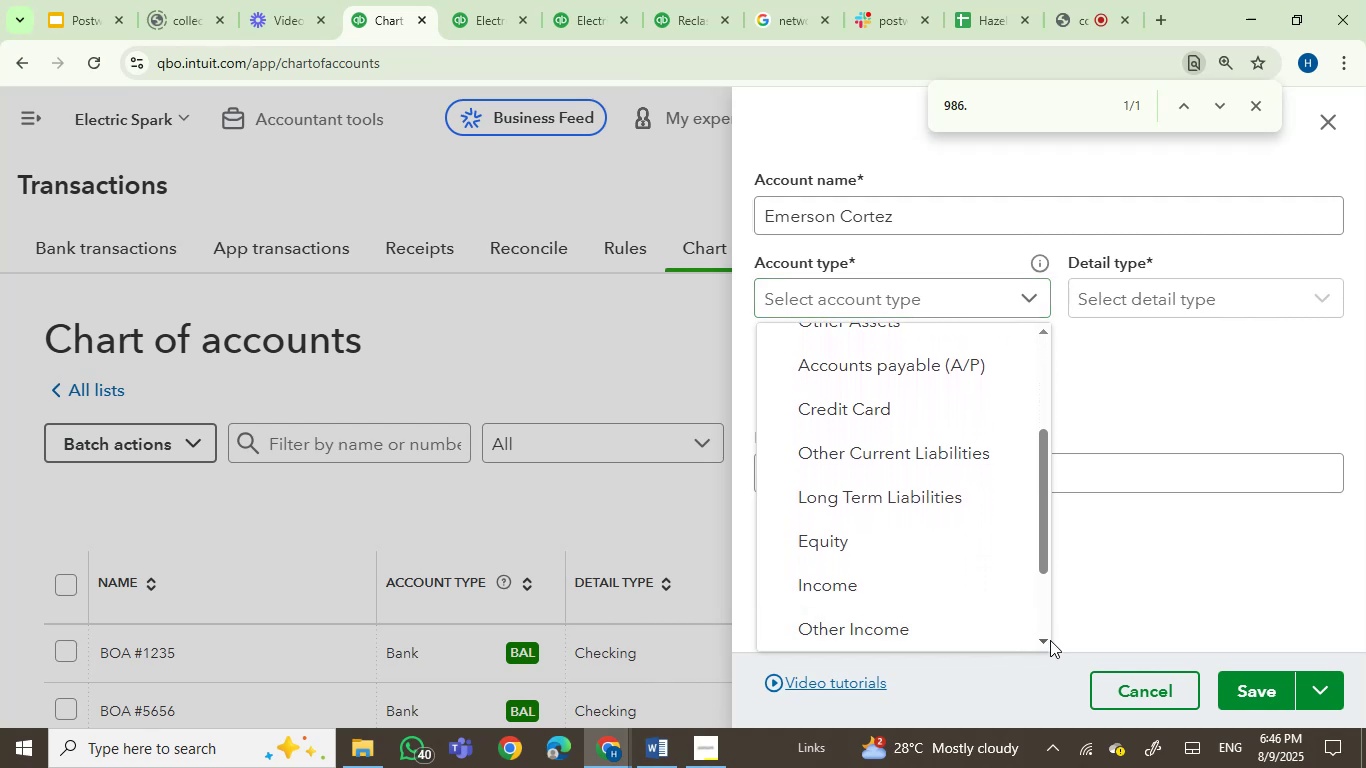 
double_click([1045, 640])
 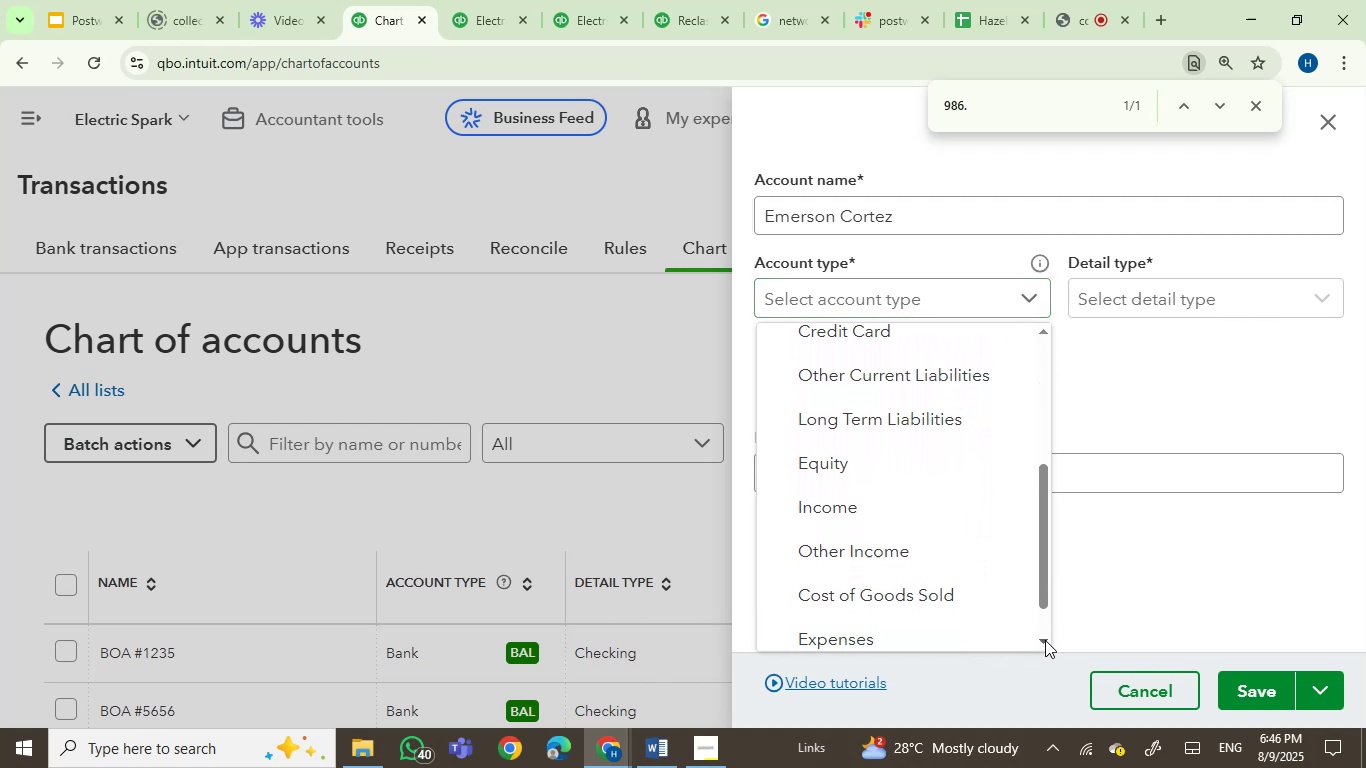 
triple_click([1045, 640])
 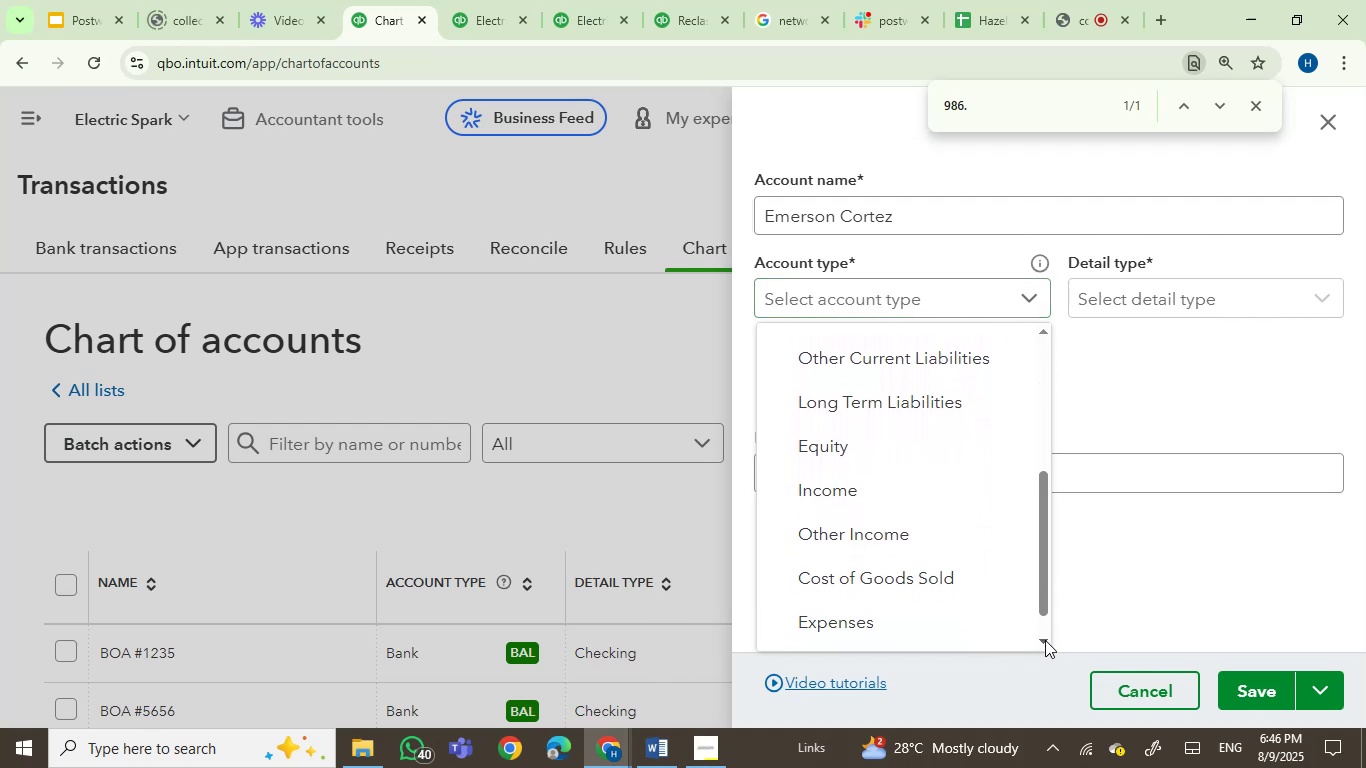 
triple_click([1045, 640])
 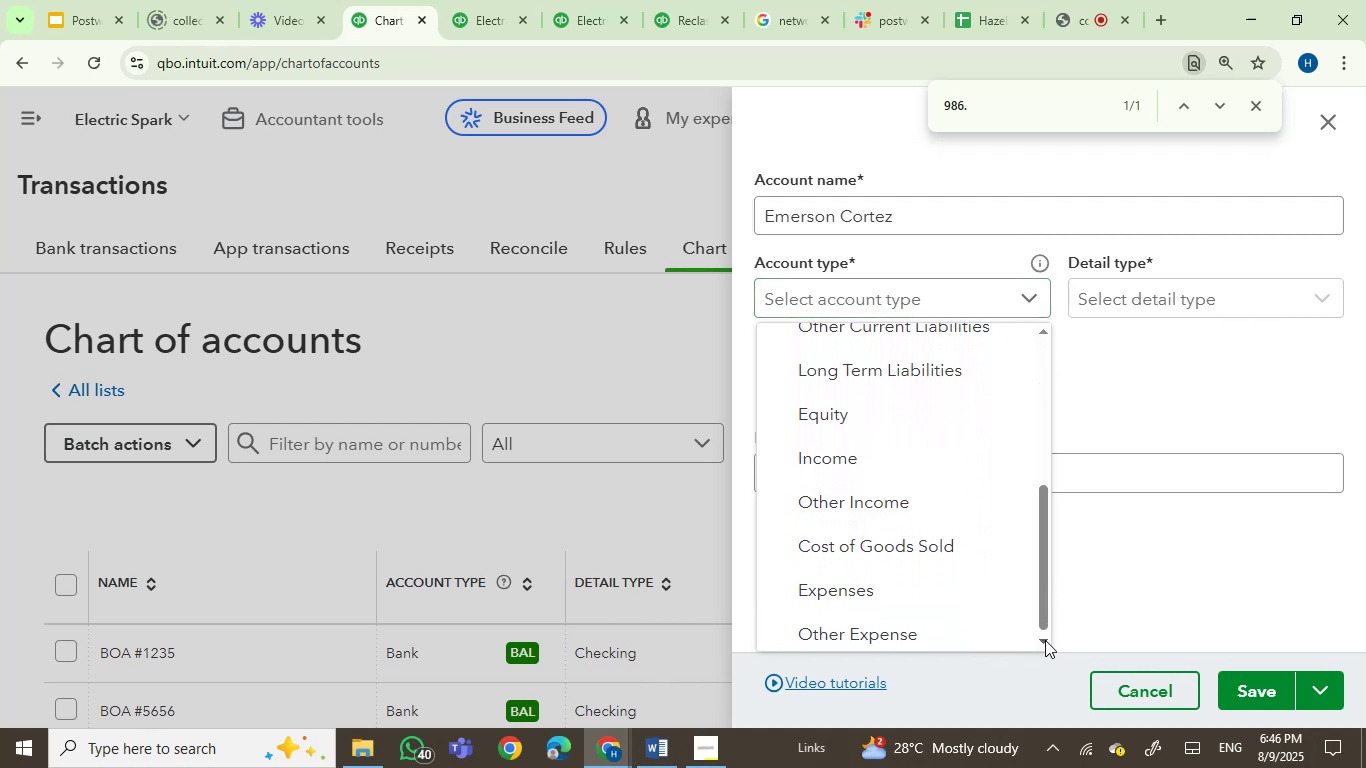 
triple_click([1045, 640])
 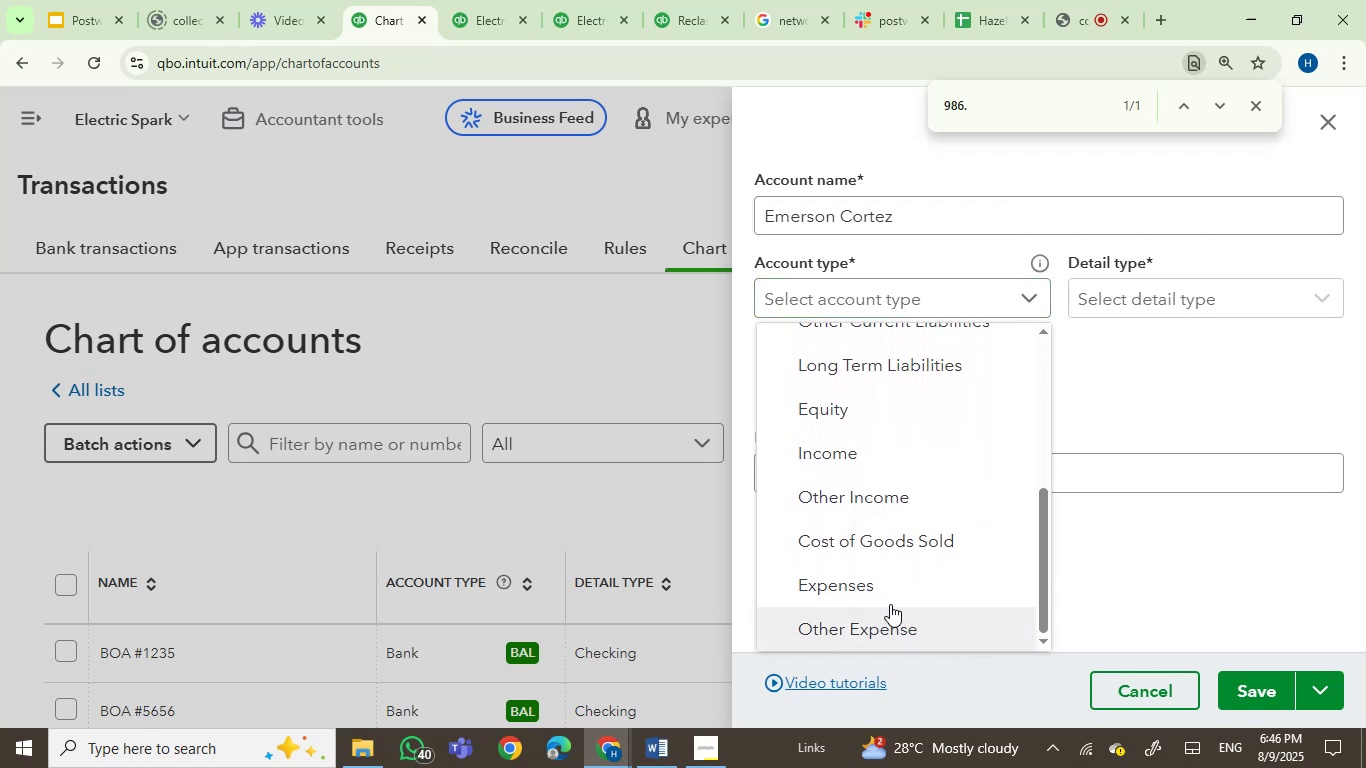 
left_click([853, 582])
 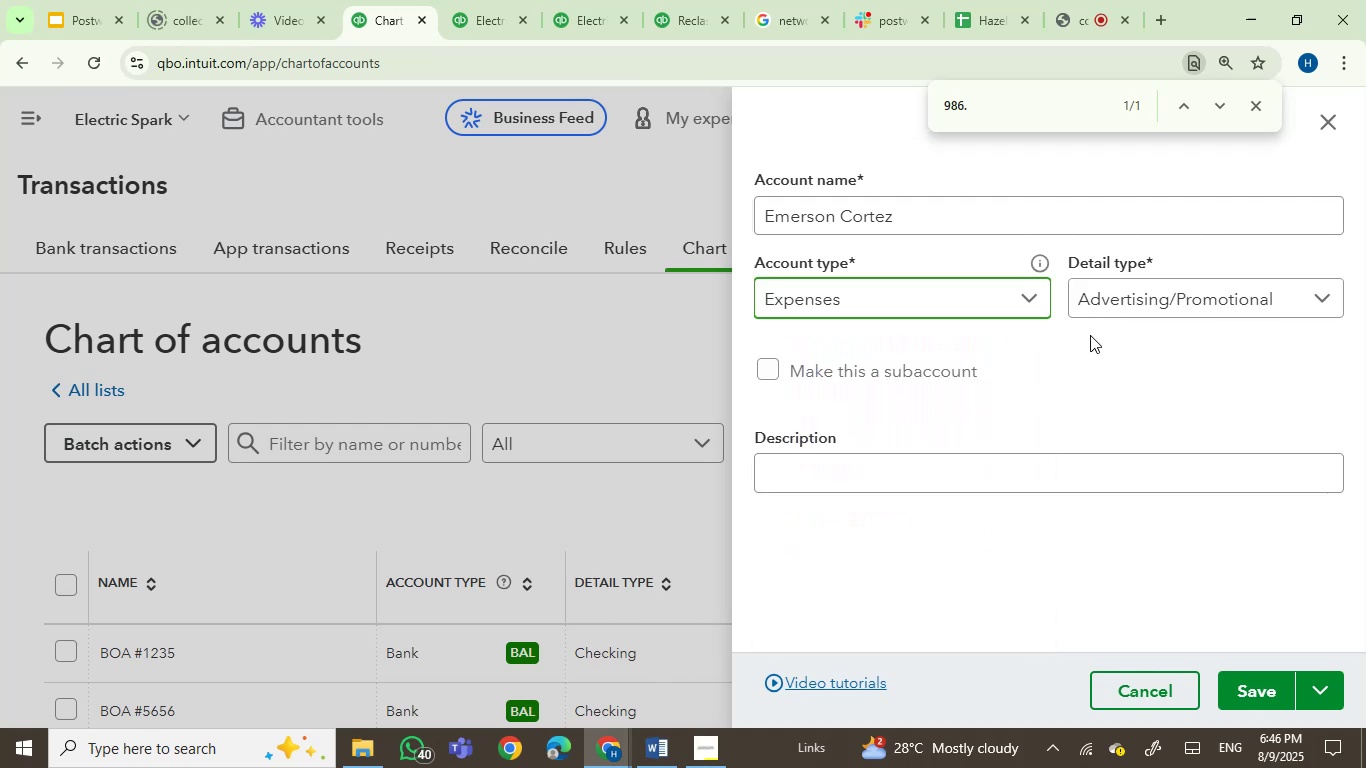 
left_click([1149, 299])
 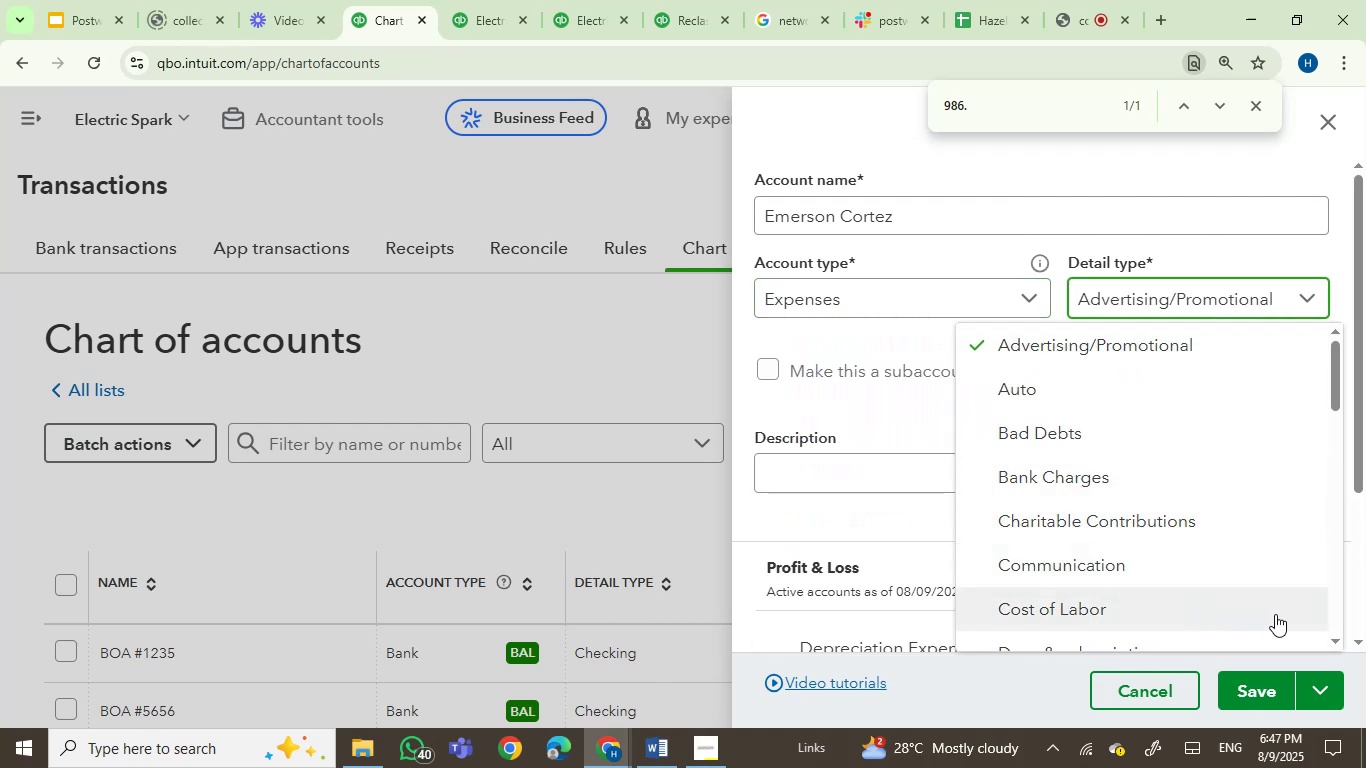 
double_click([1334, 634])
 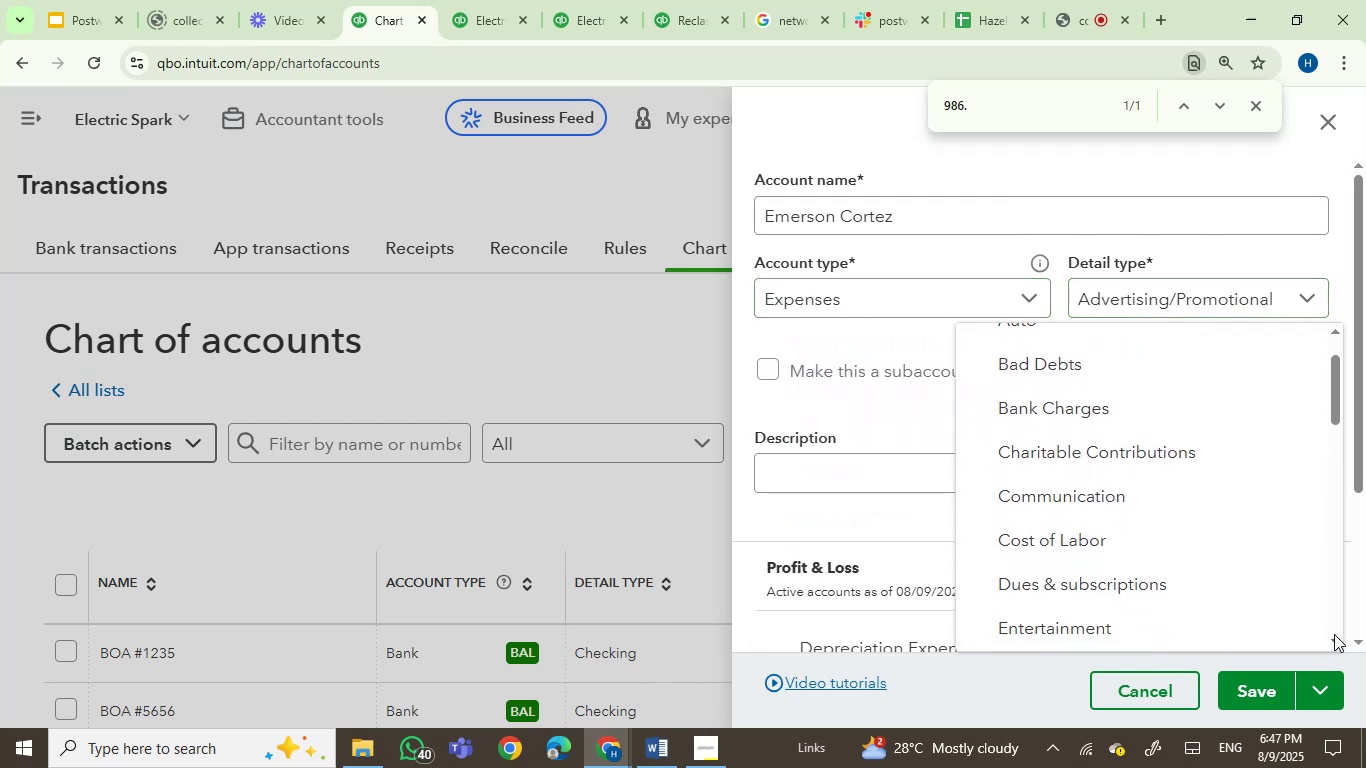 
triple_click([1334, 634])
 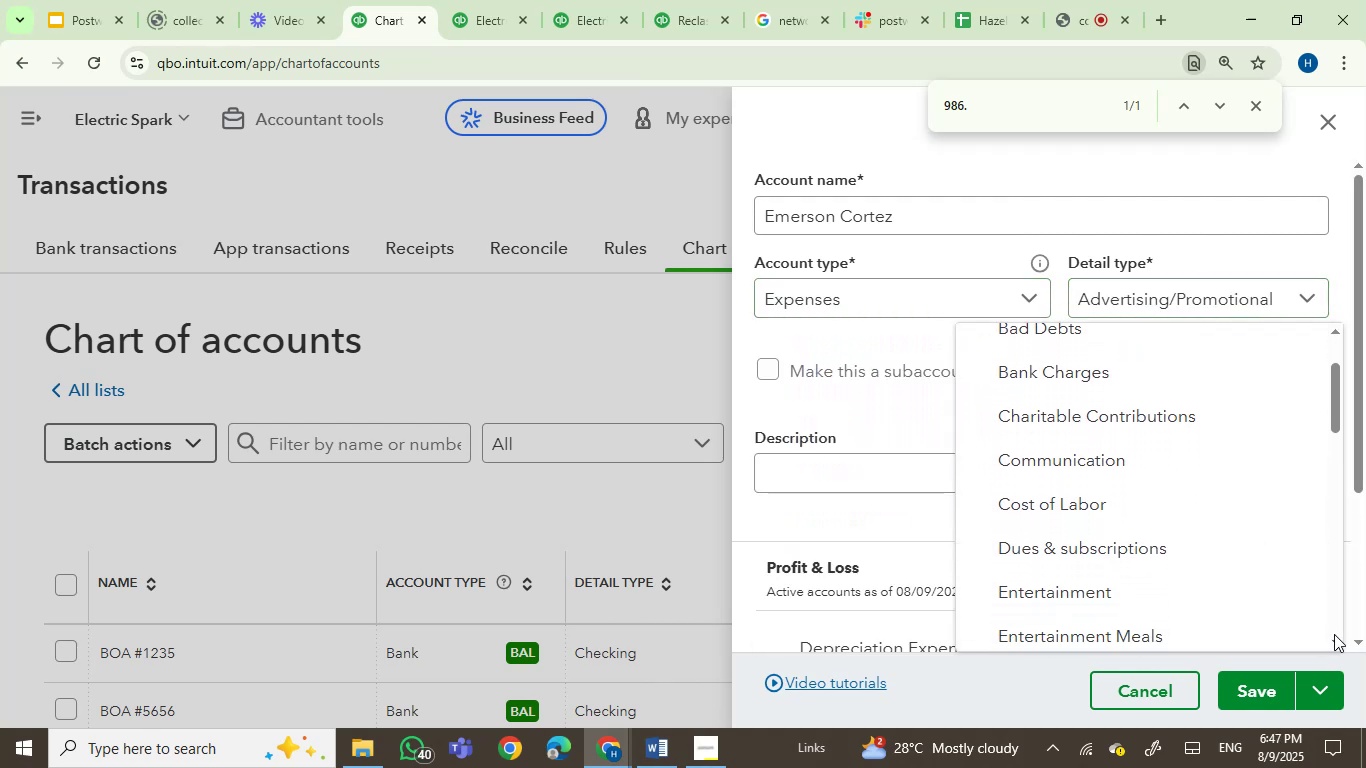 
triple_click([1334, 634])
 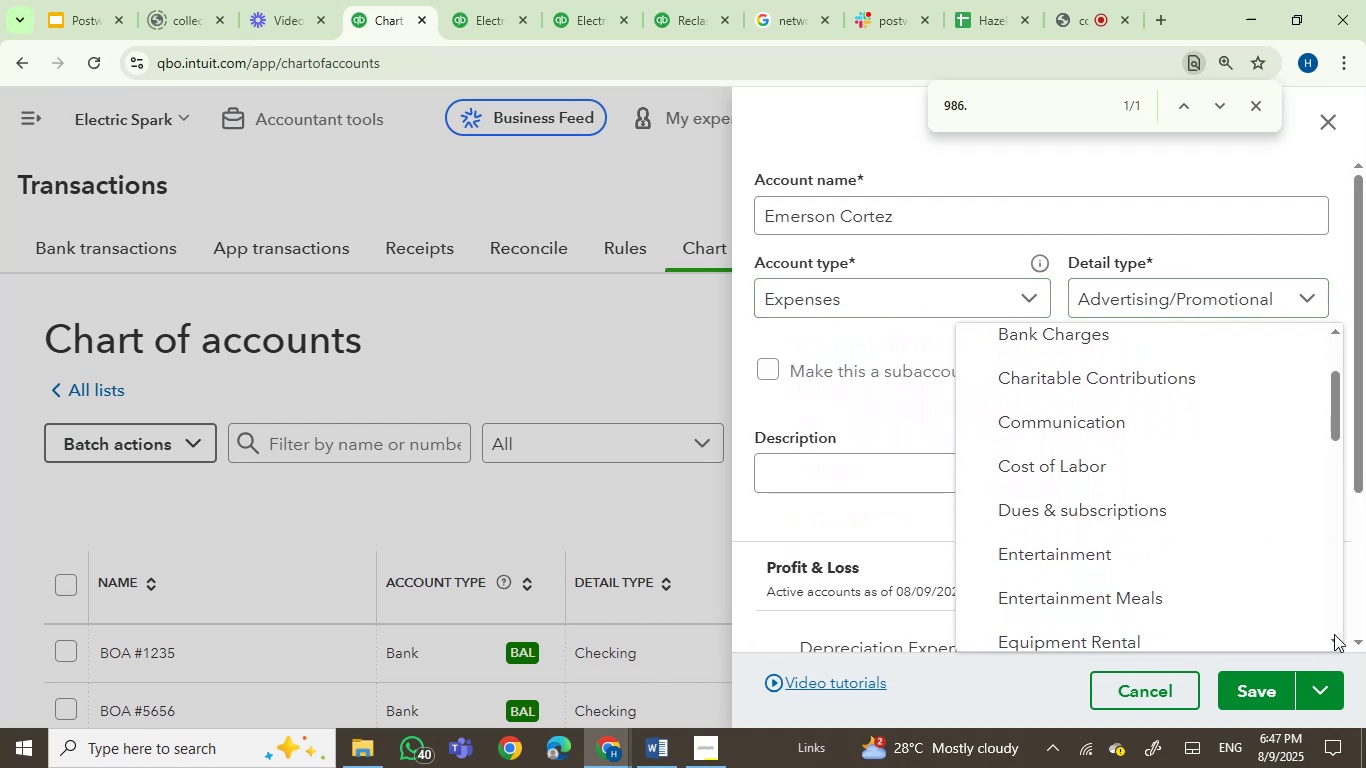 
triple_click([1334, 634])
 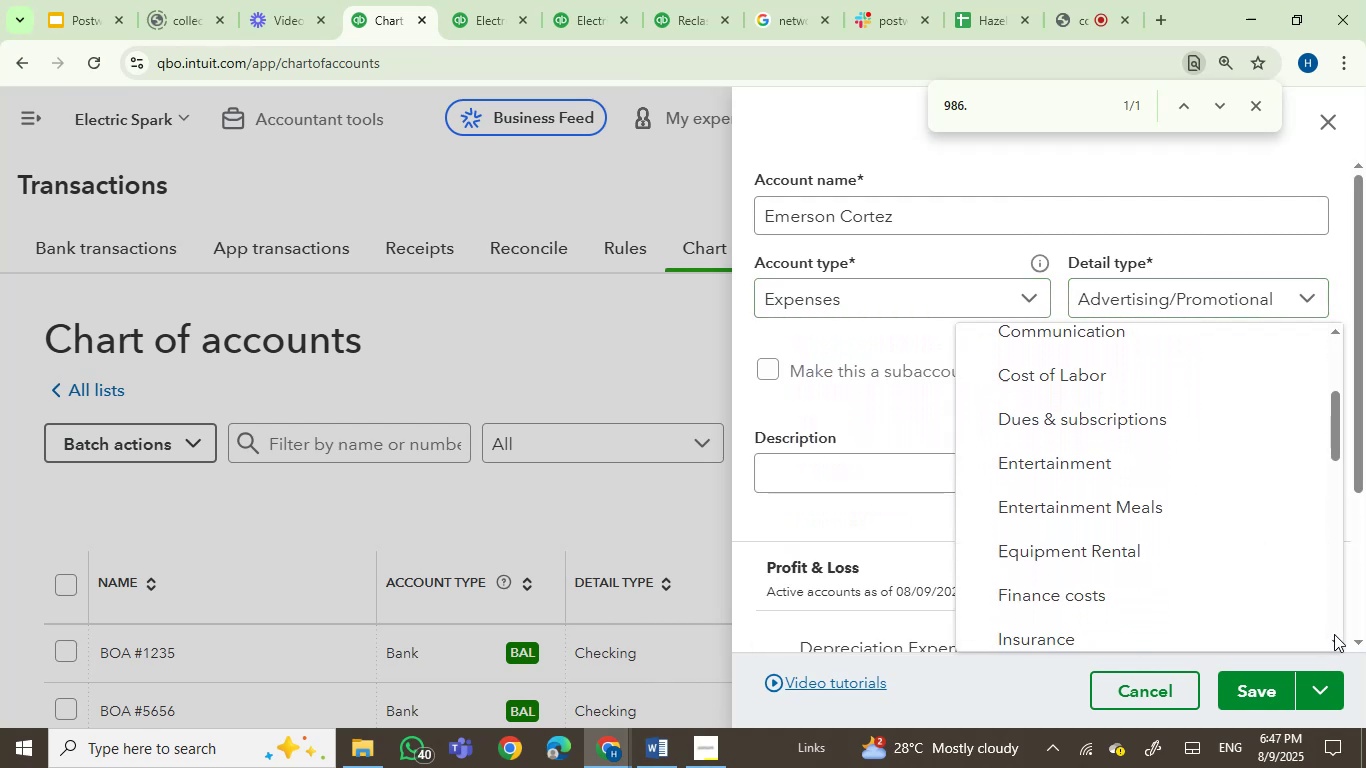 
triple_click([1334, 634])
 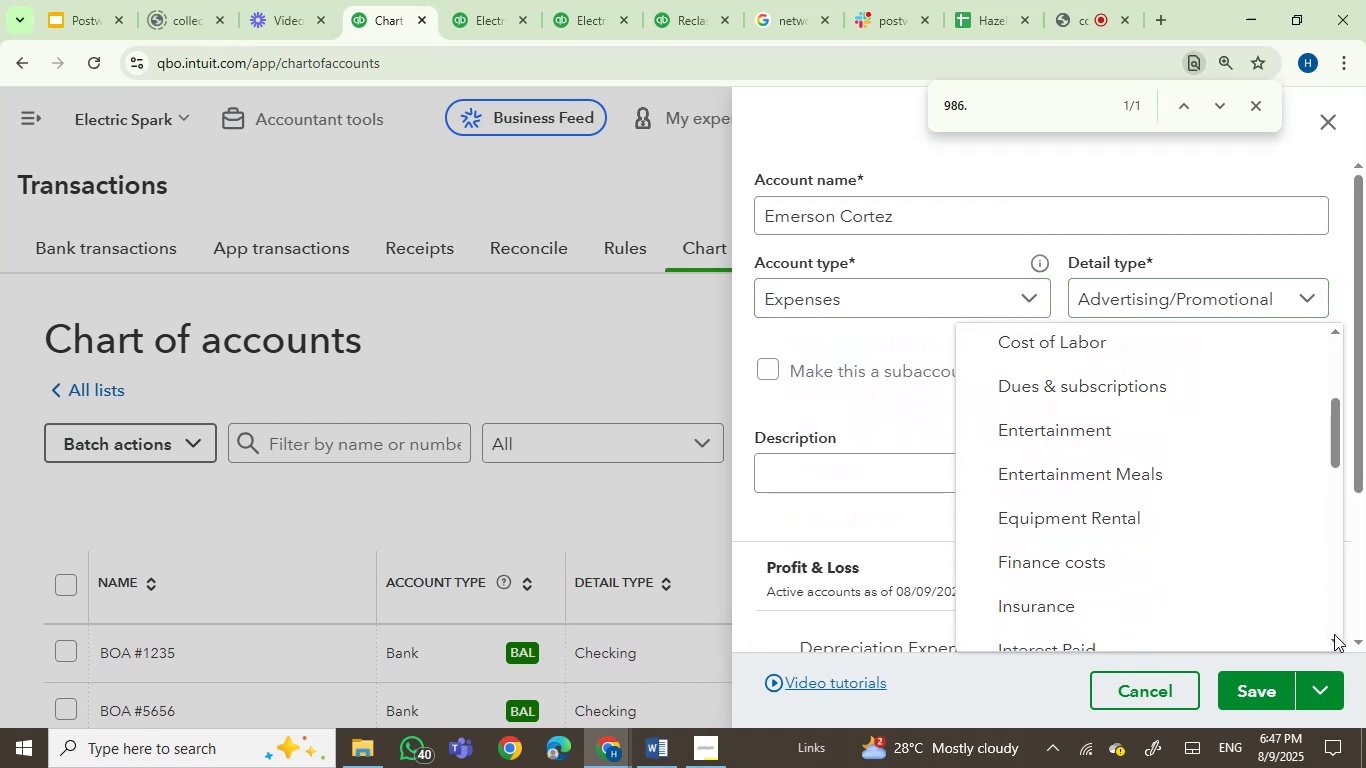 
triple_click([1334, 634])
 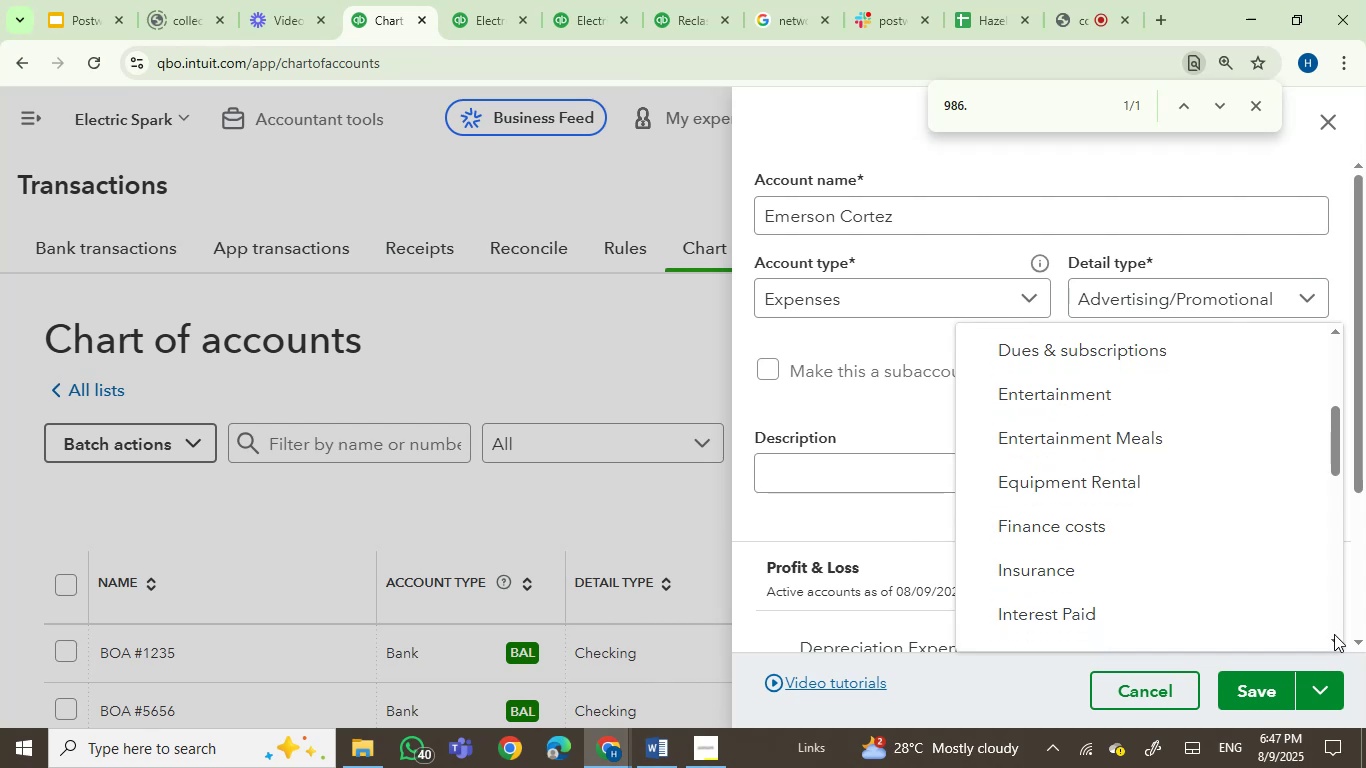 
triple_click([1334, 634])
 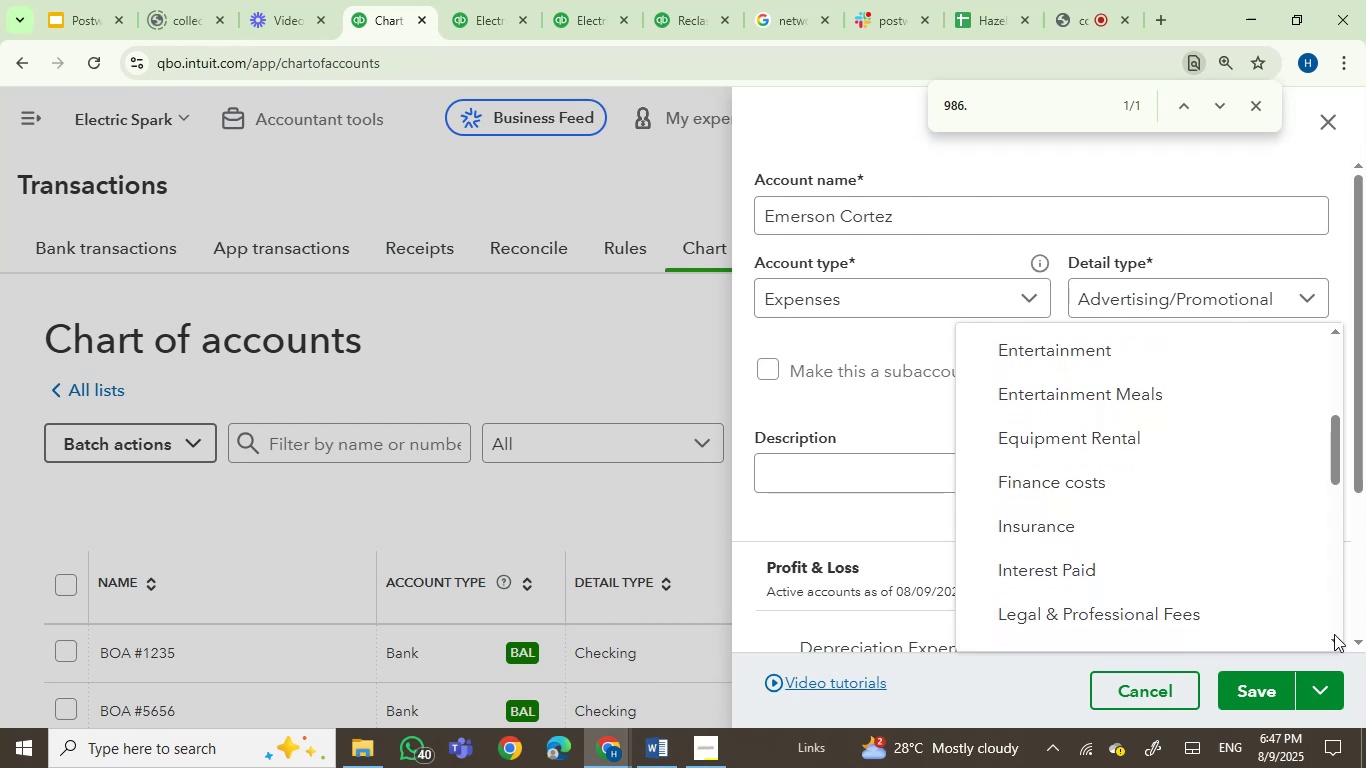 
triple_click([1334, 634])
 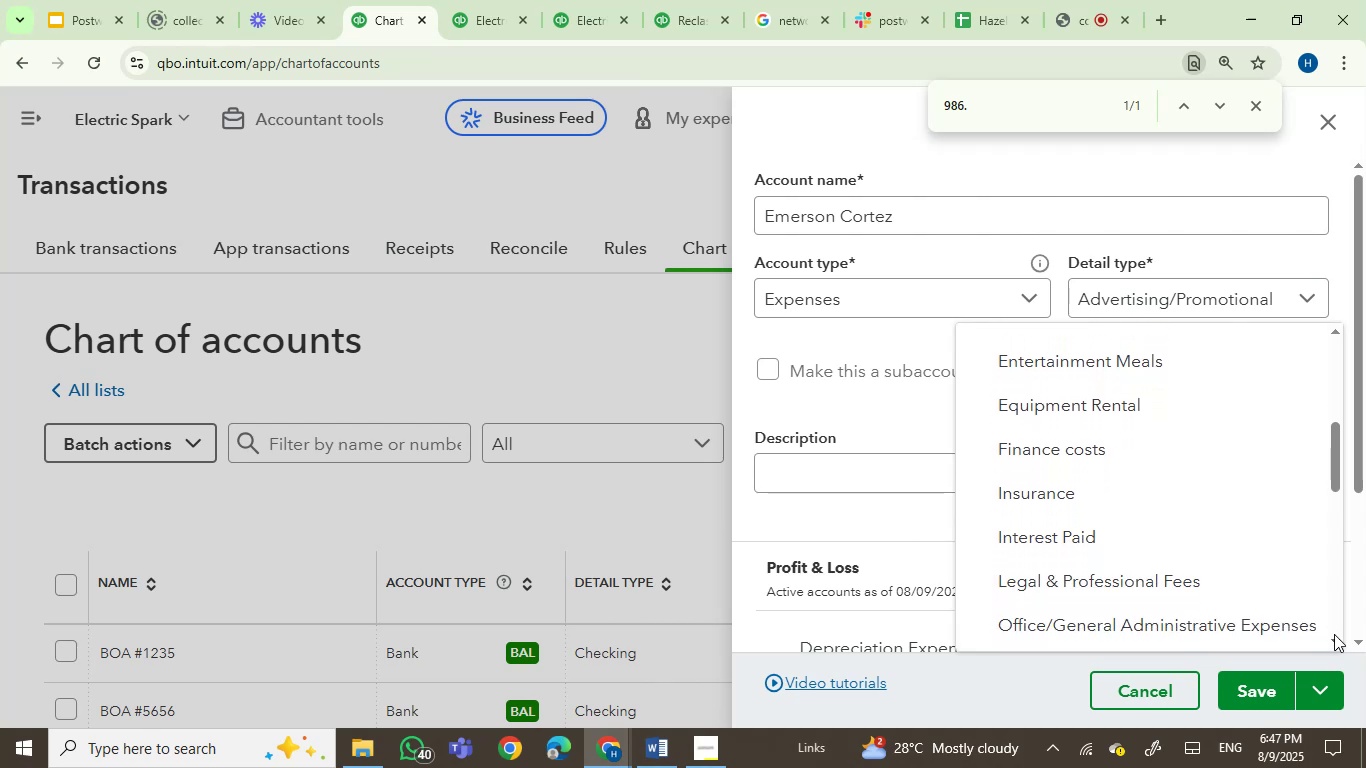 
triple_click([1334, 634])
 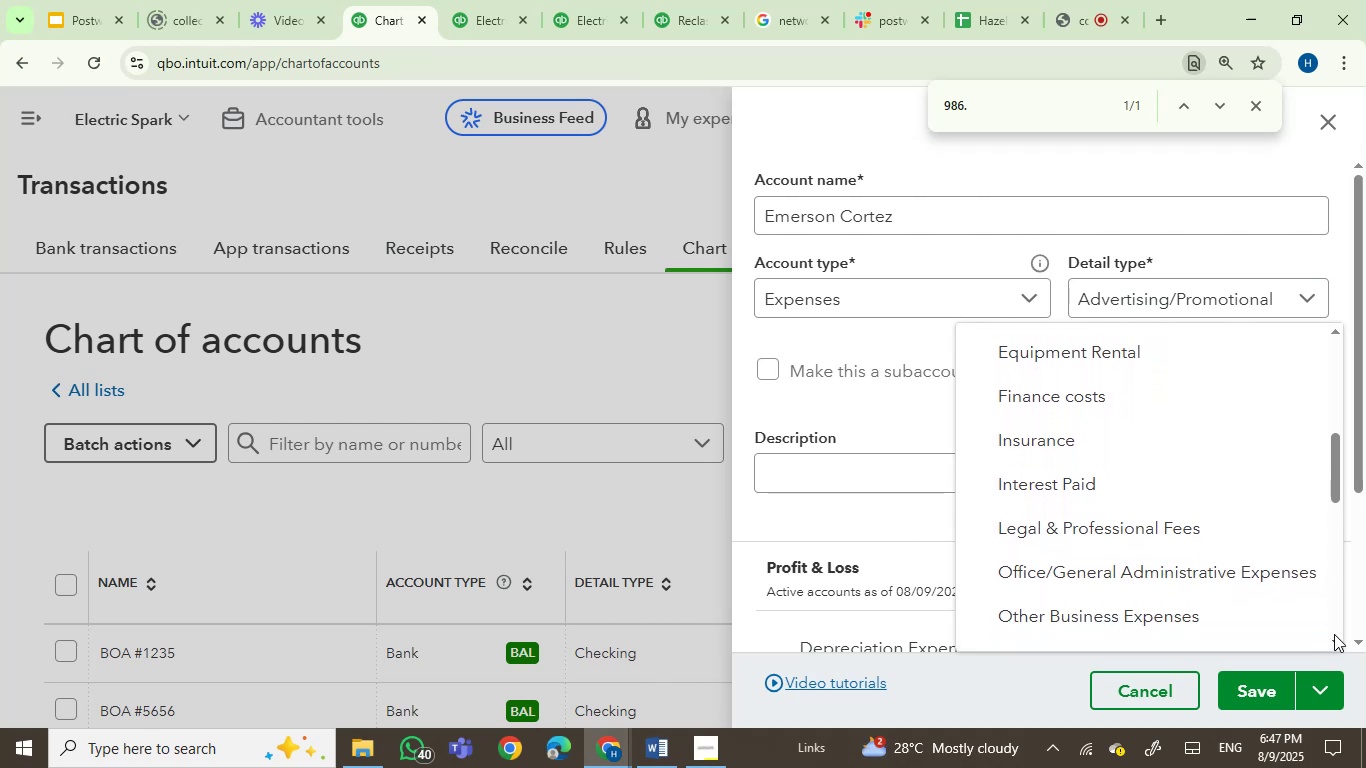 
triple_click([1334, 634])
 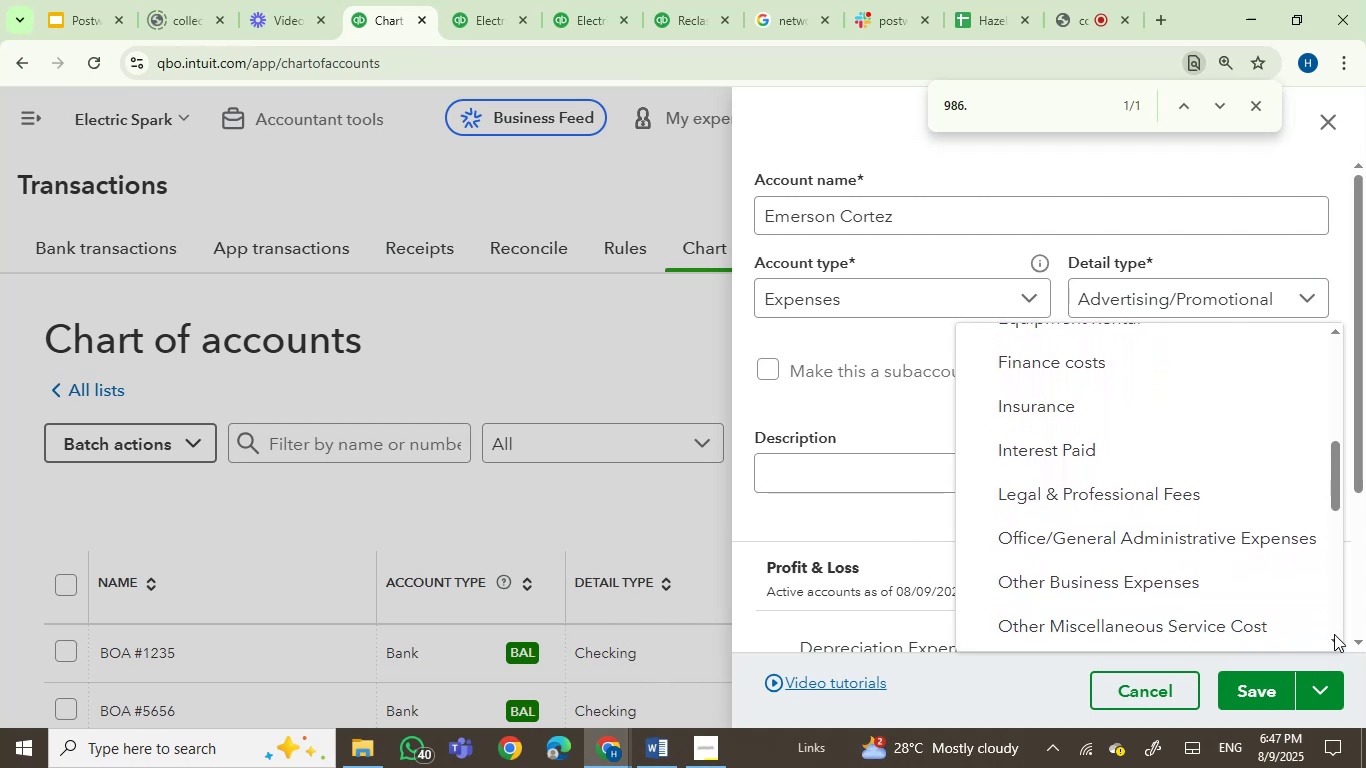 
triple_click([1334, 634])
 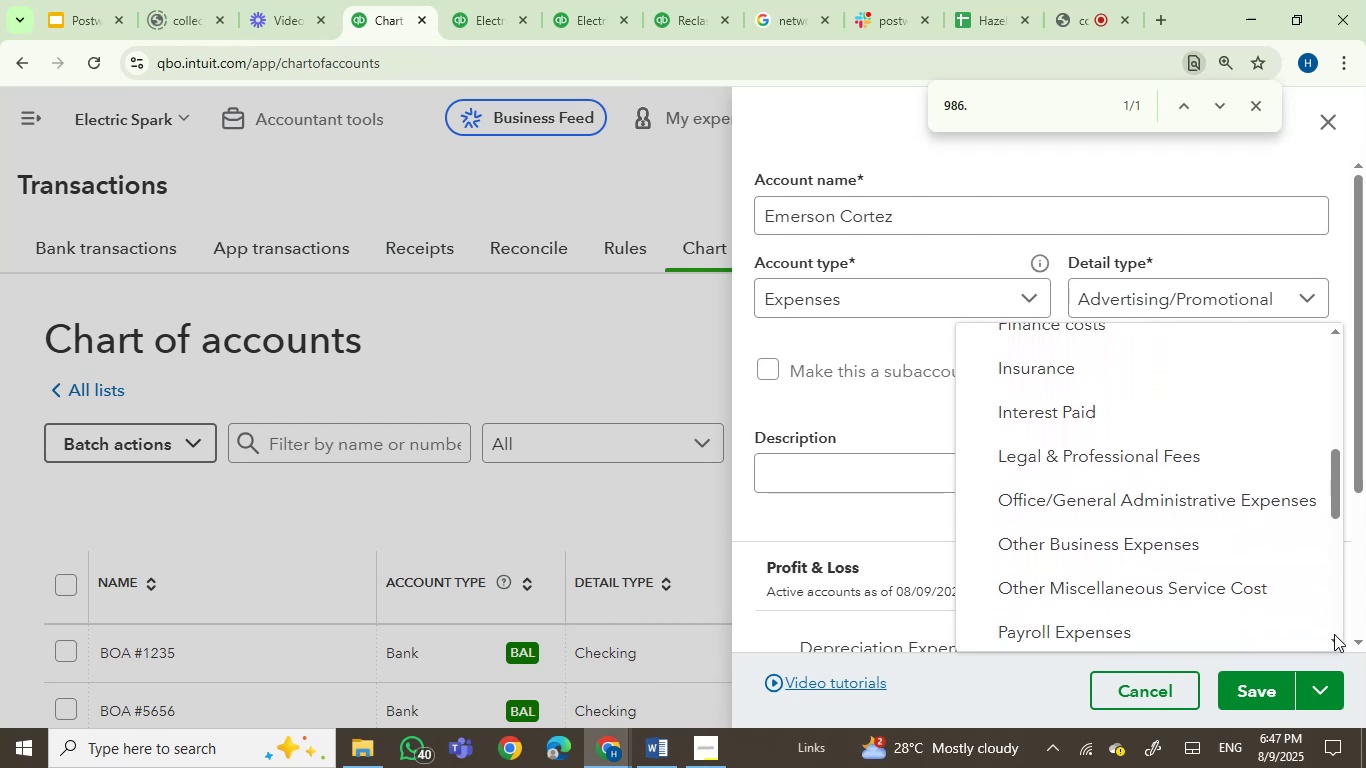 
triple_click([1334, 634])
 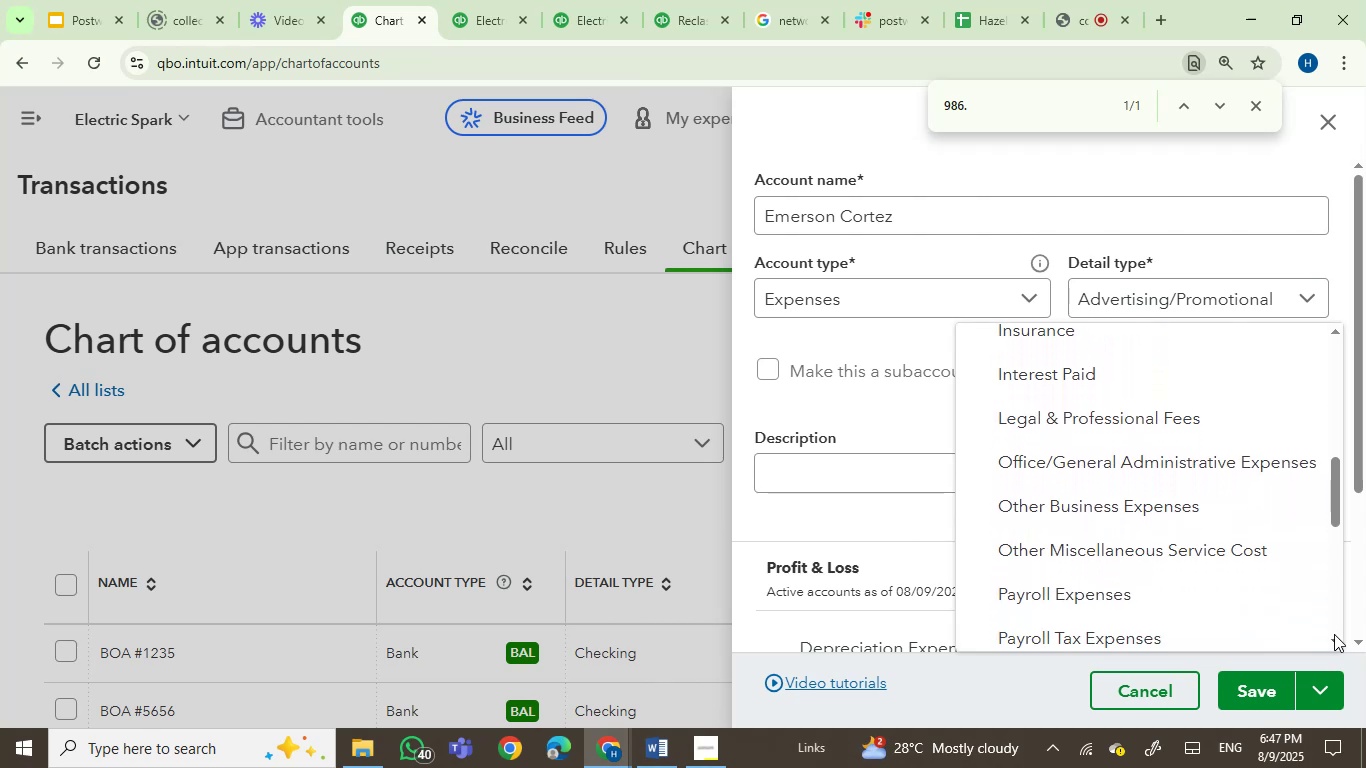 
triple_click([1334, 634])
 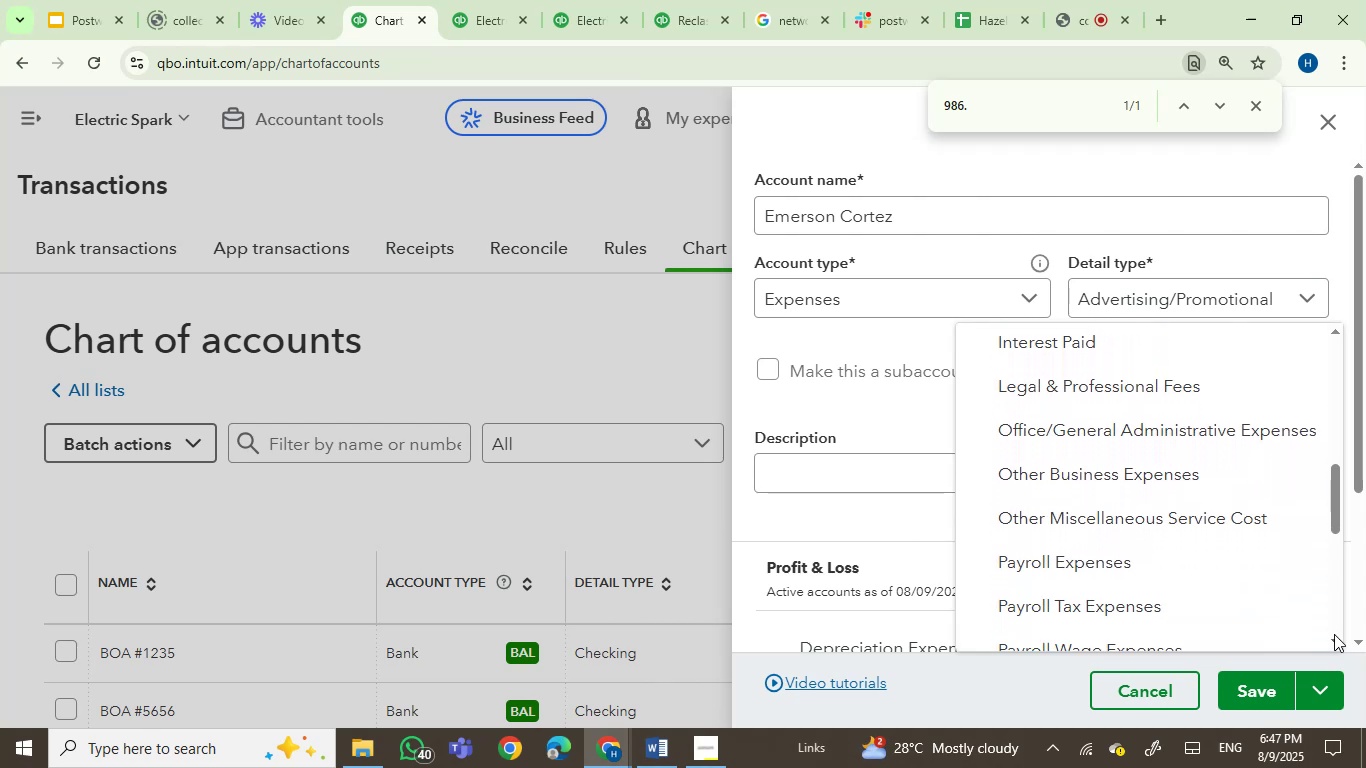 
triple_click([1334, 634])
 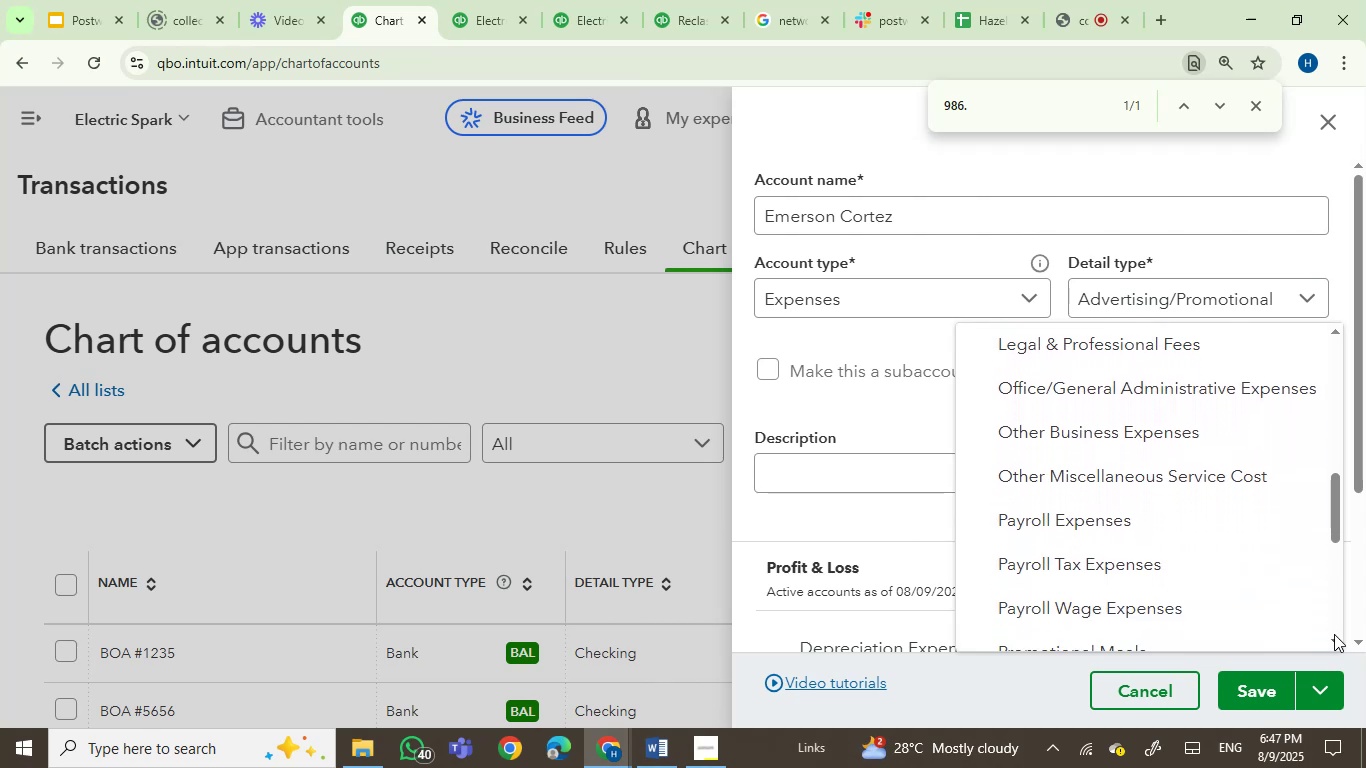 
triple_click([1334, 634])
 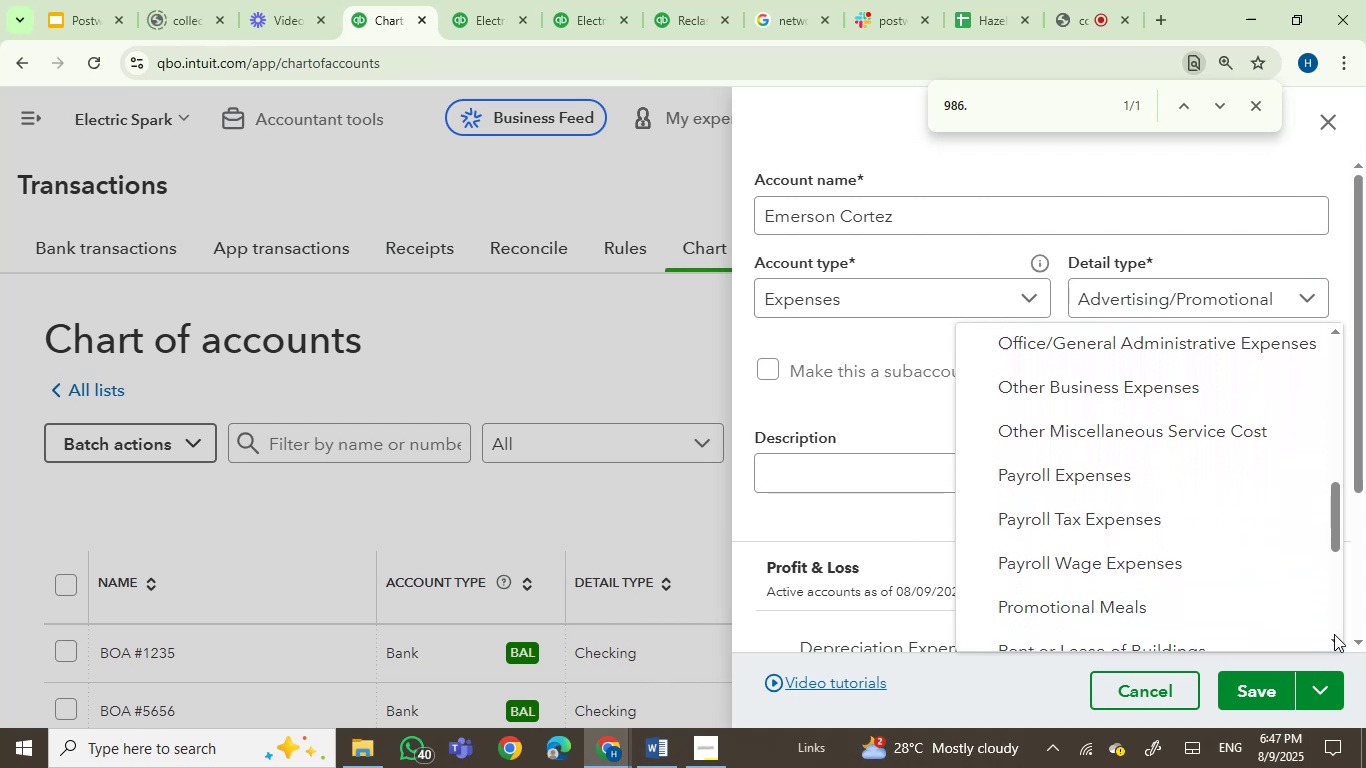 
triple_click([1334, 634])
 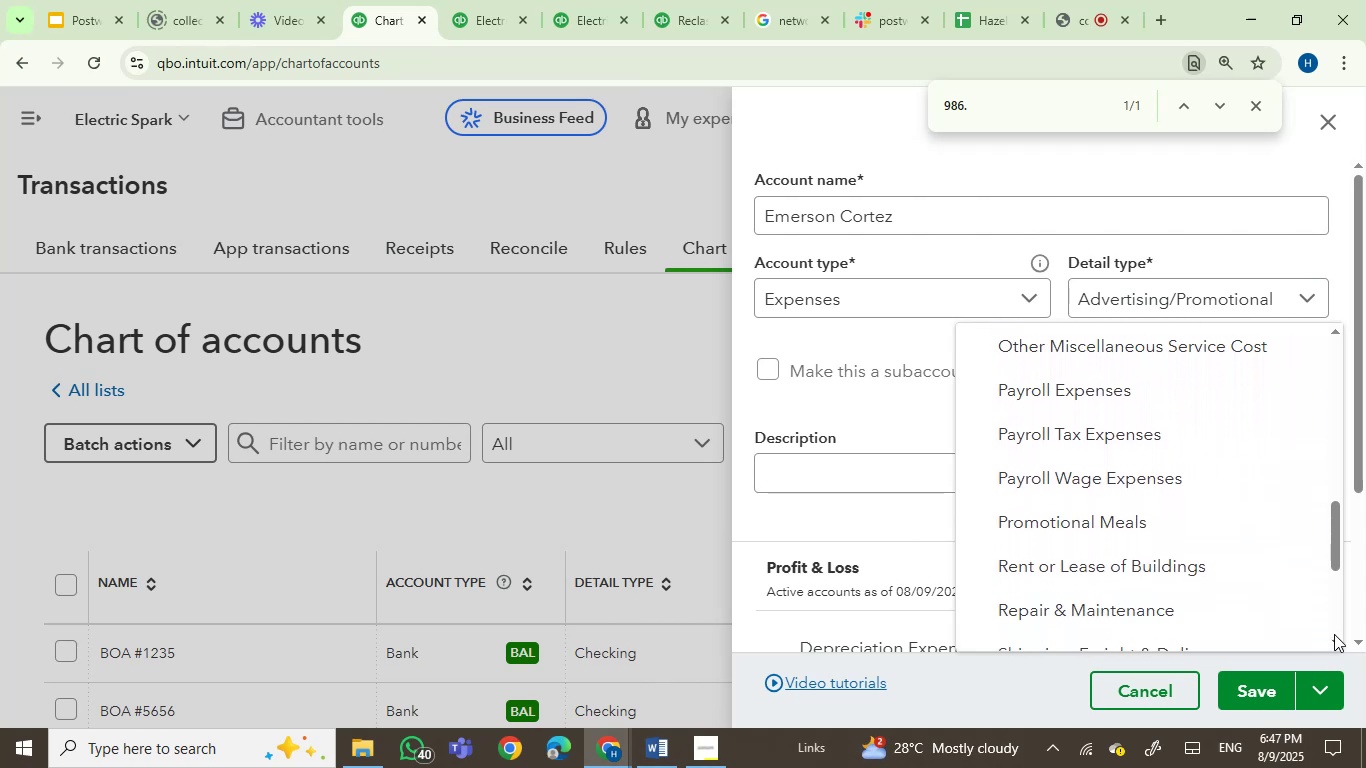 
triple_click([1334, 634])
 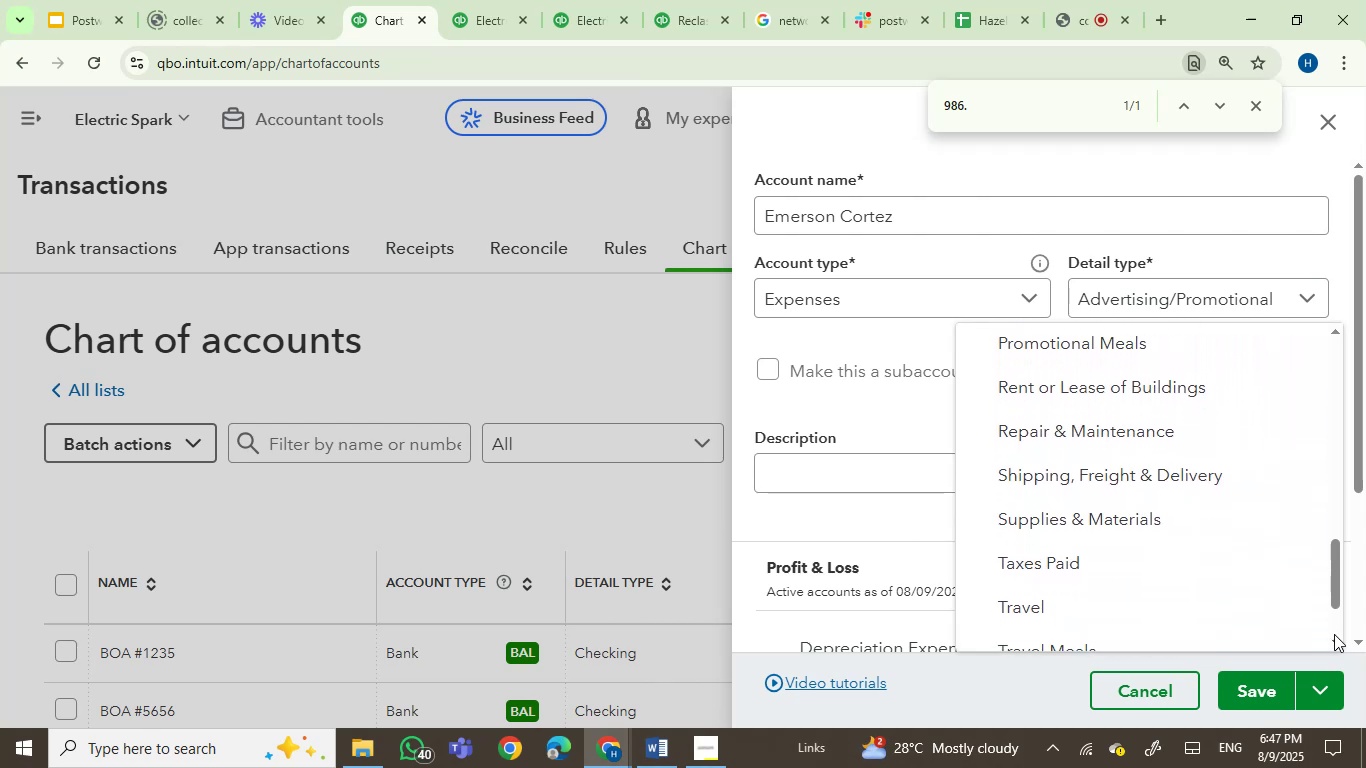 
double_click([1334, 634])
 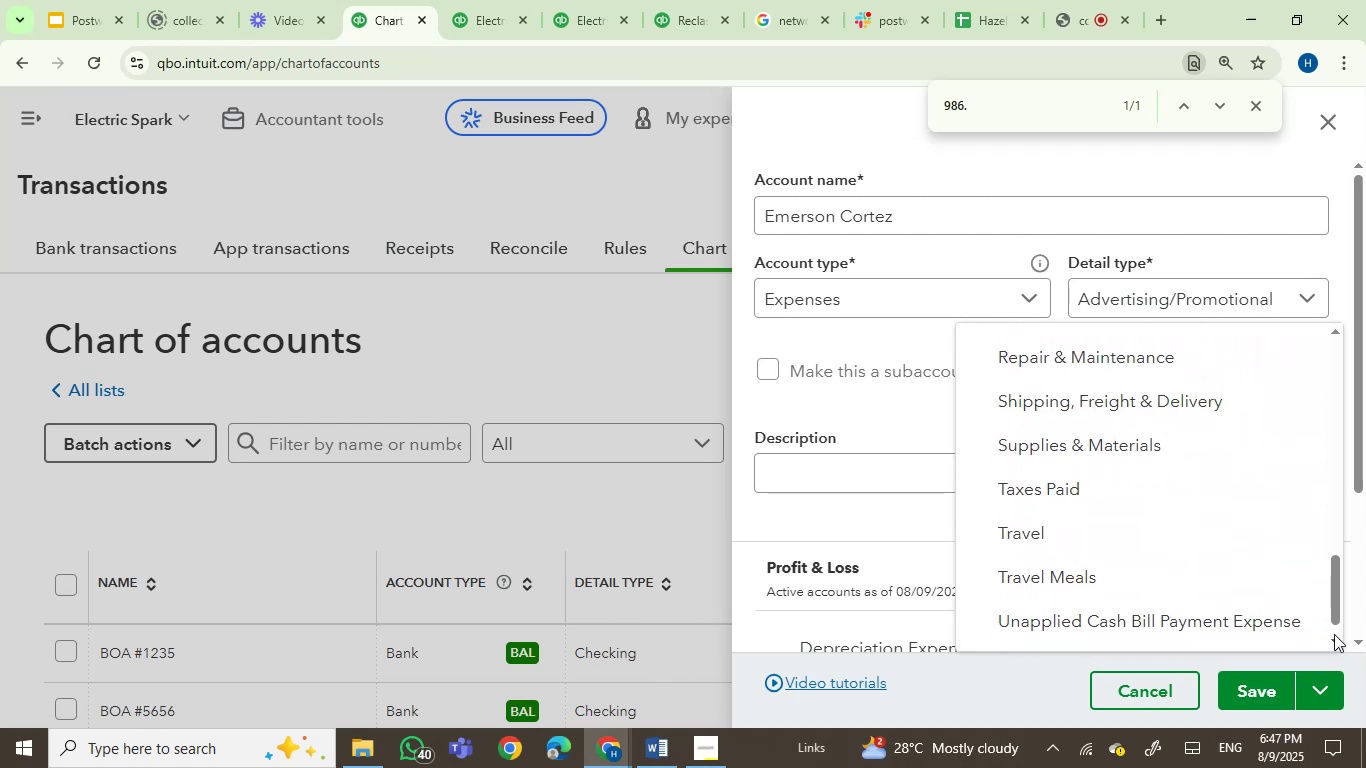 
triple_click([1334, 634])
 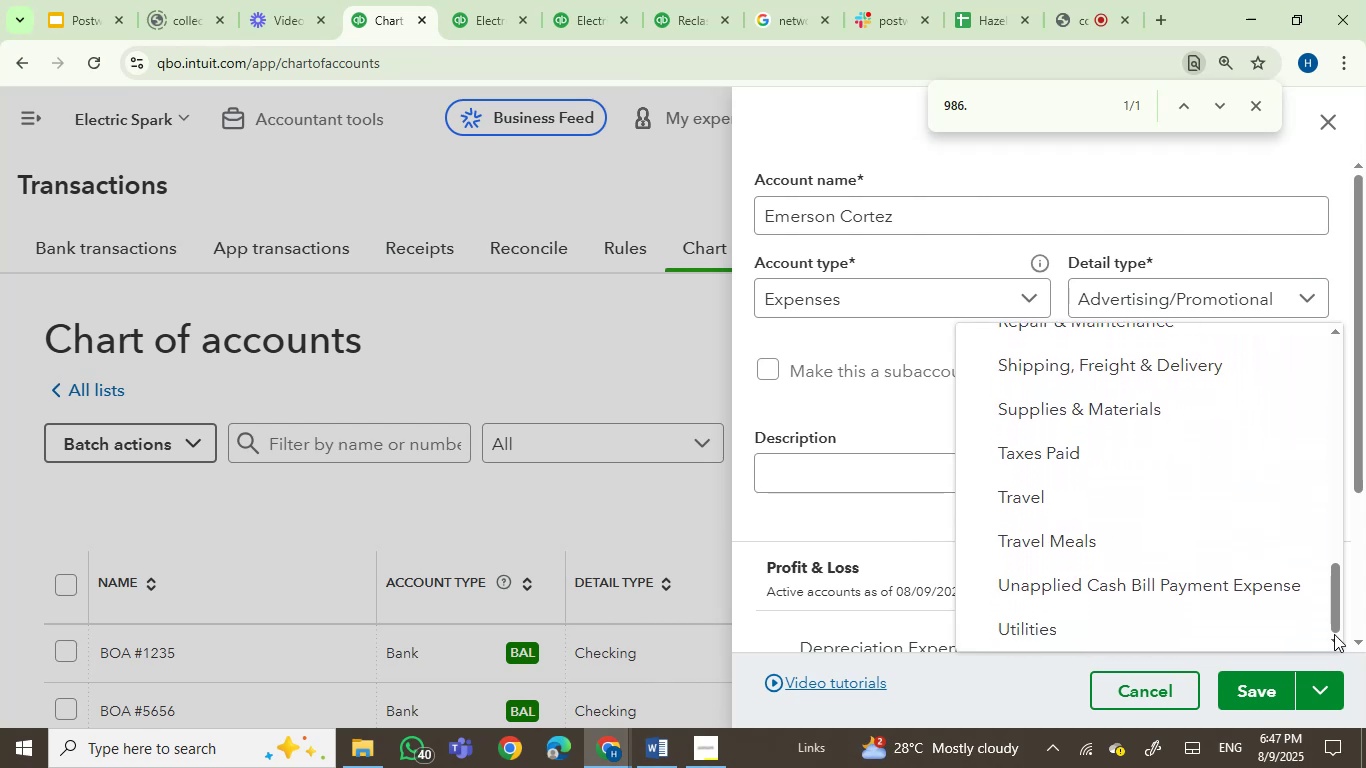 
triple_click([1334, 634])
 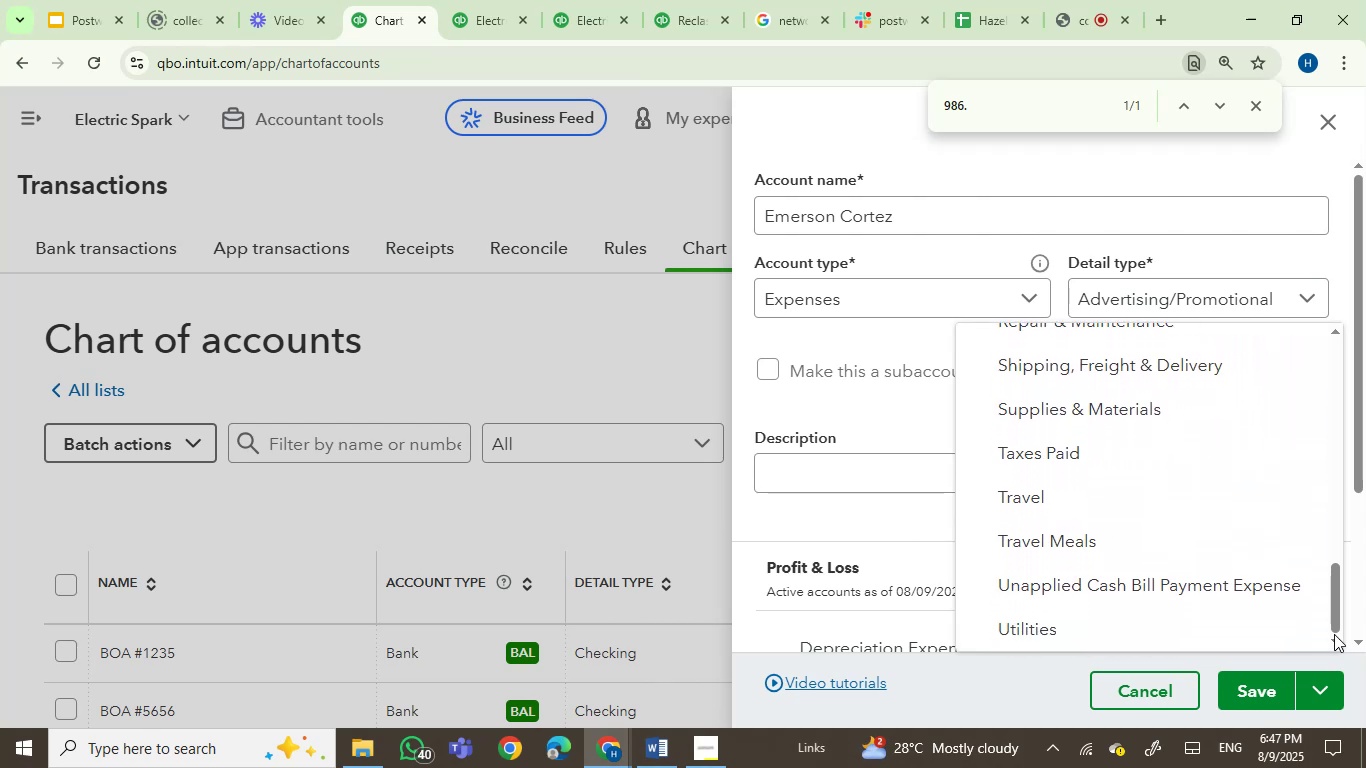 
triple_click([1334, 634])
 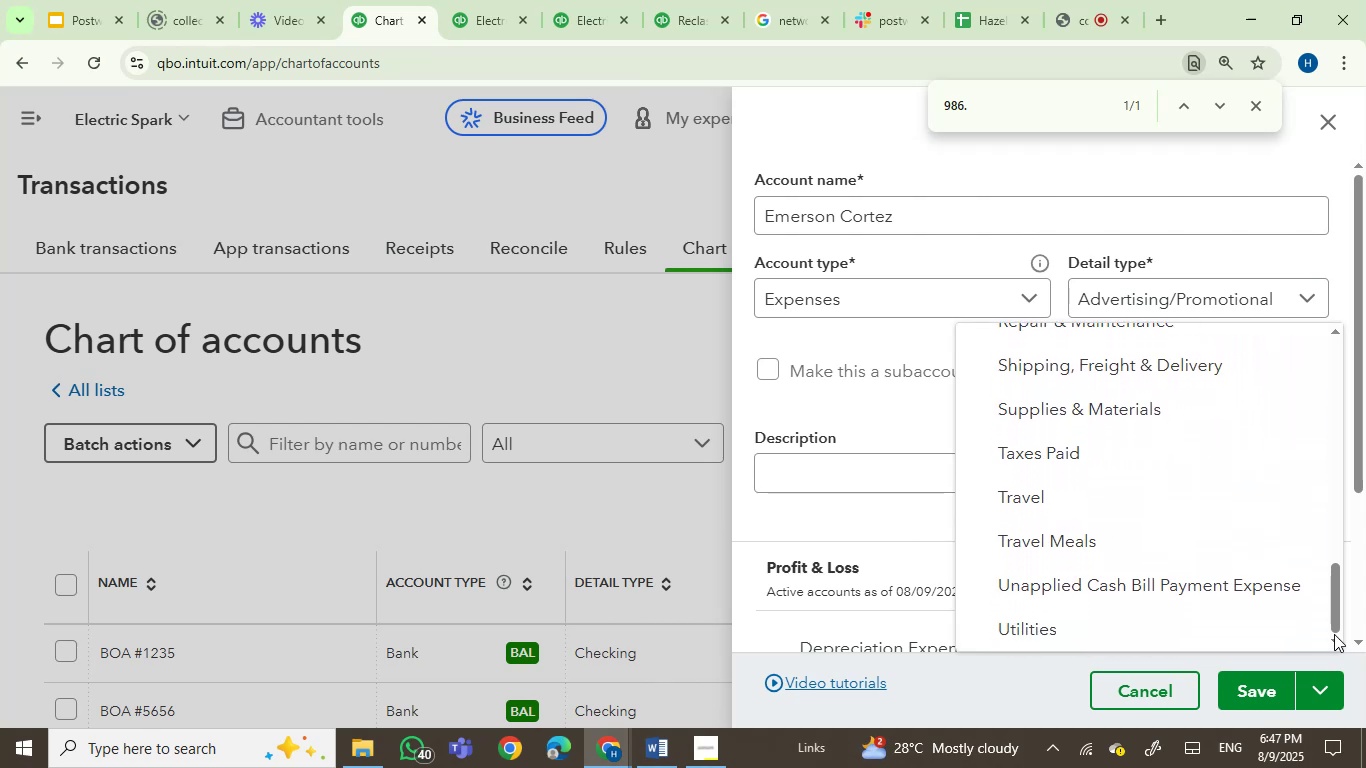 
triple_click([1334, 634])
 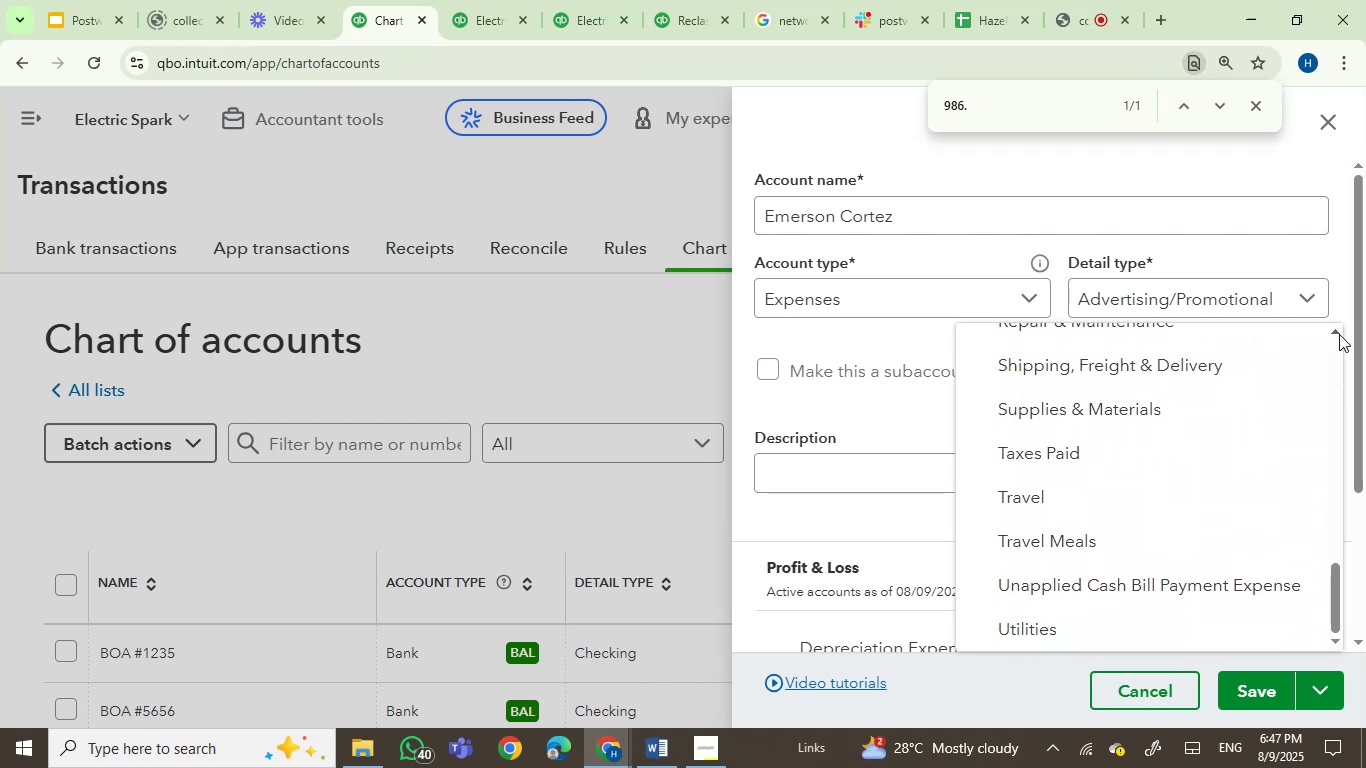 
double_click([1337, 332])
 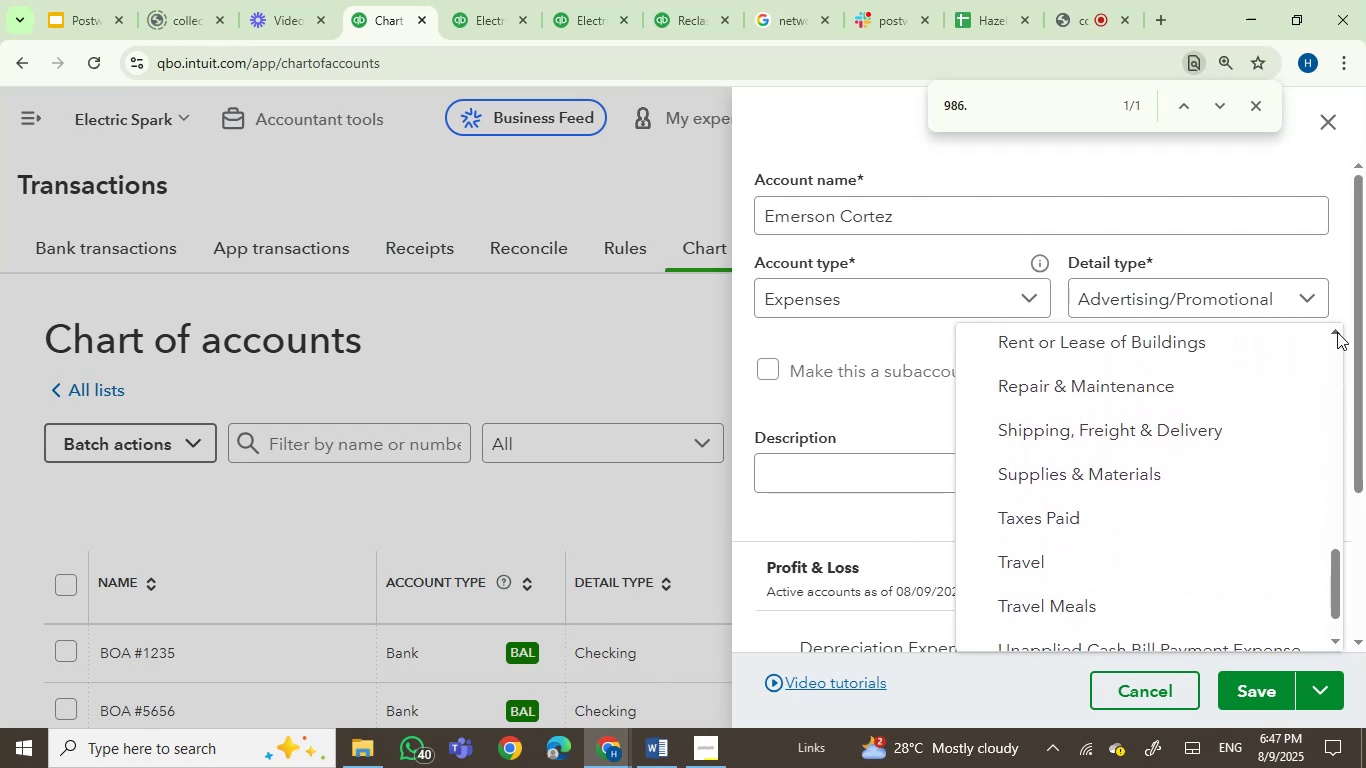 
triple_click([1337, 332])
 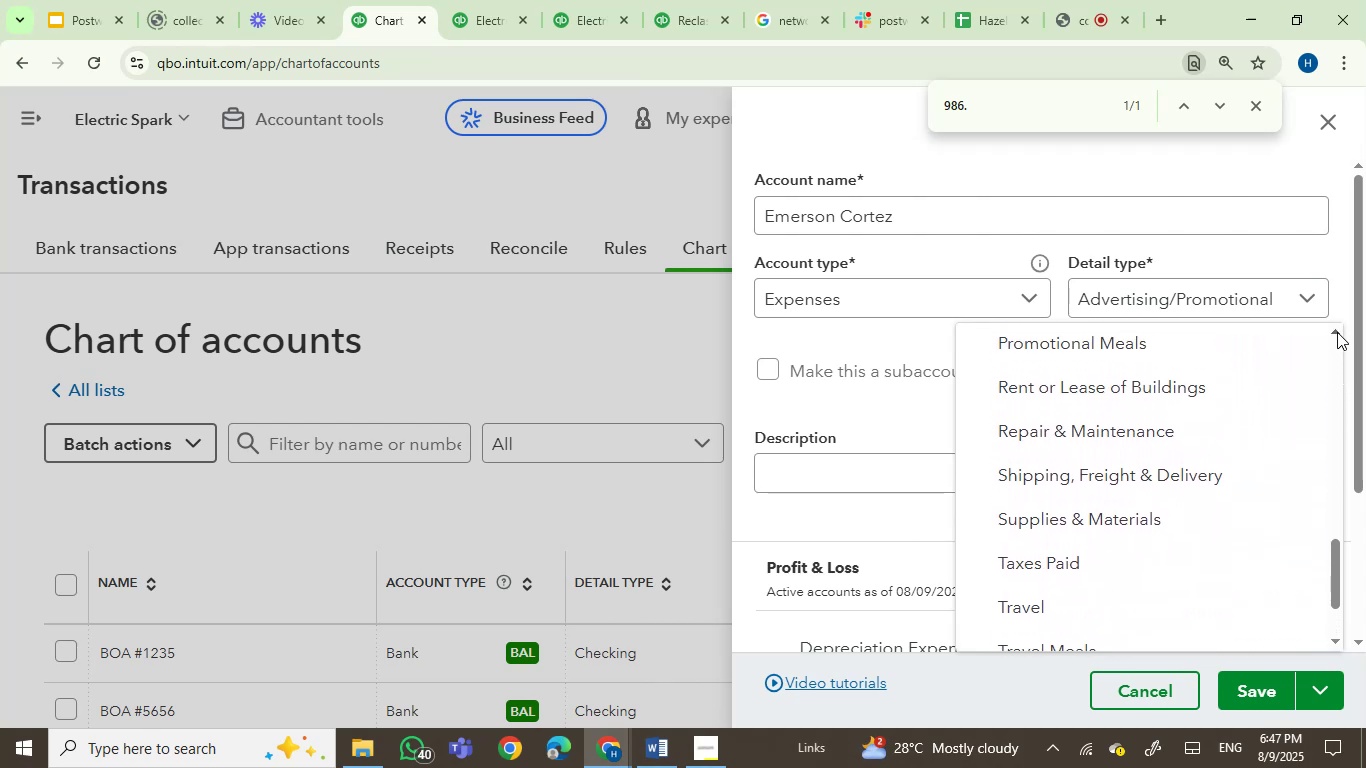 
triple_click([1337, 332])
 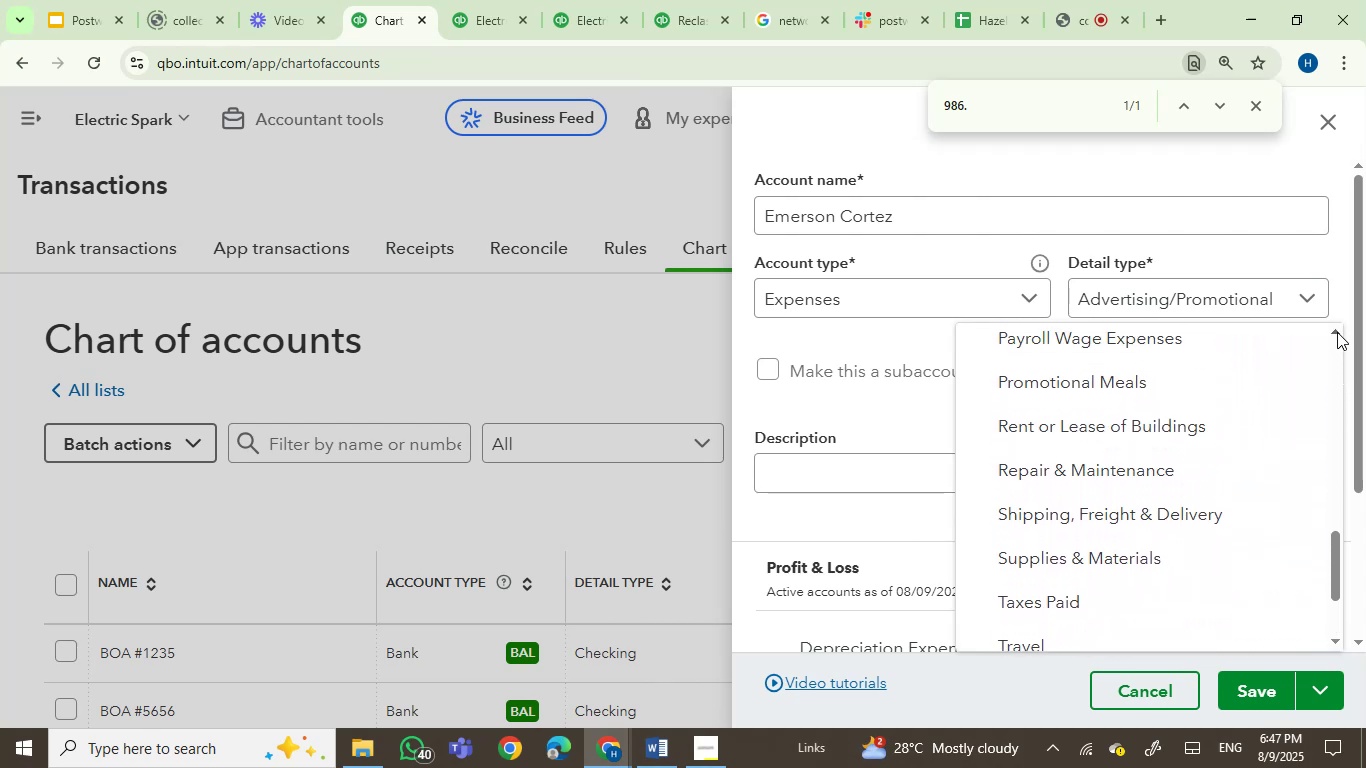 
triple_click([1337, 332])
 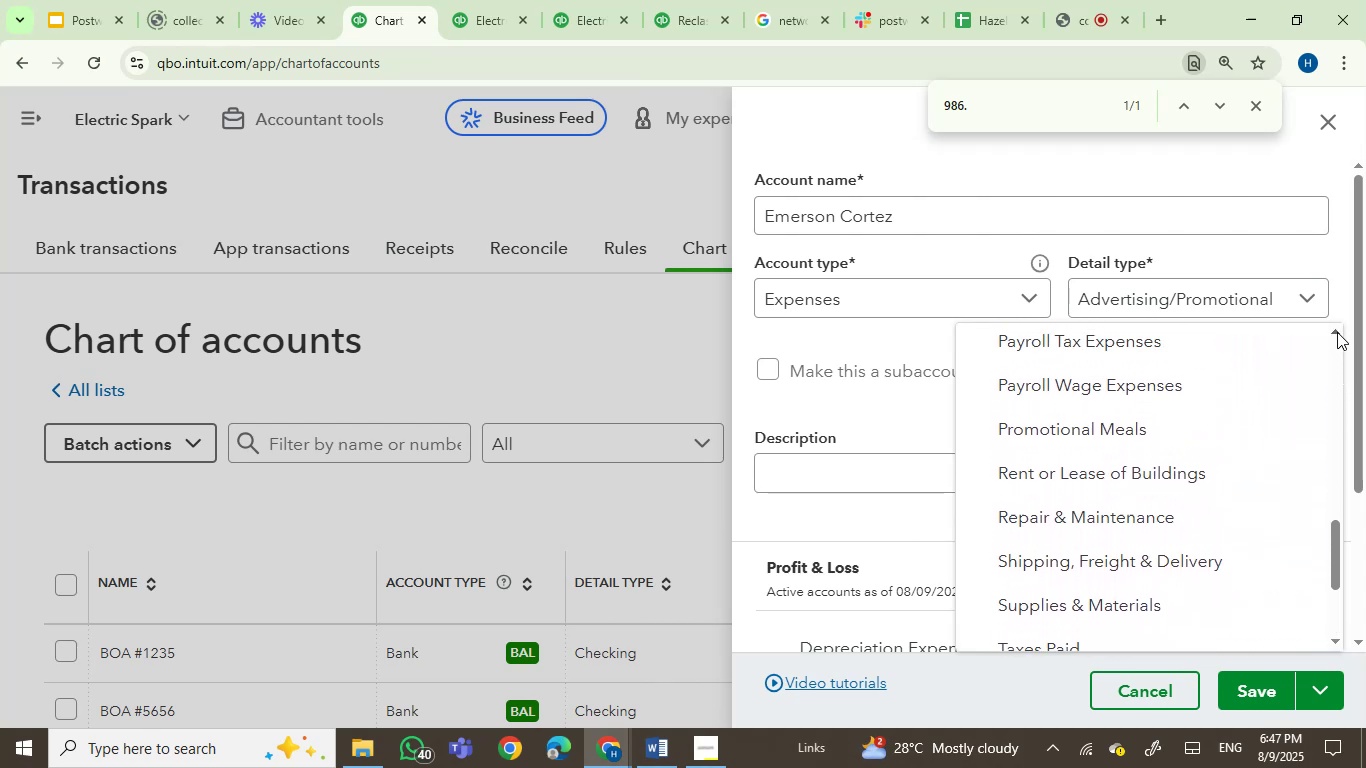 
triple_click([1337, 332])
 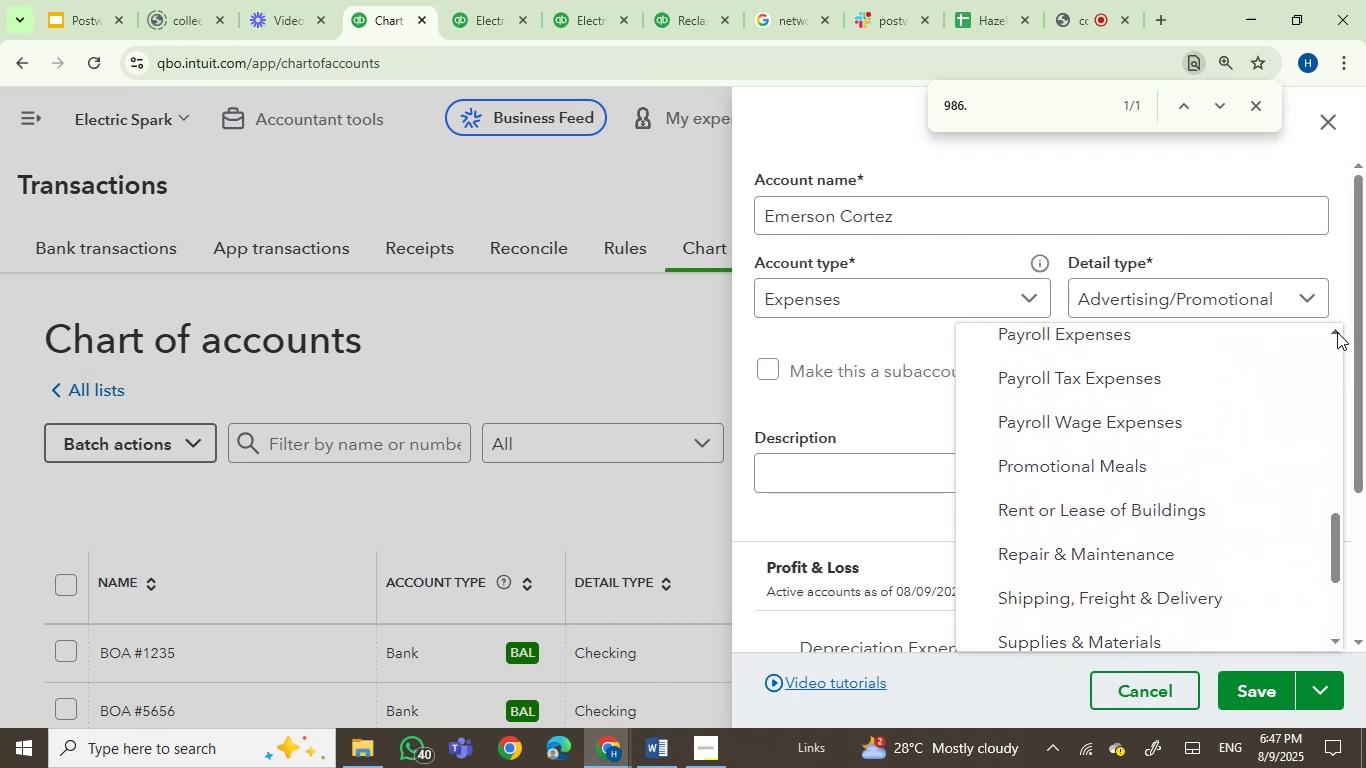 
triple_click([1337, 332])
 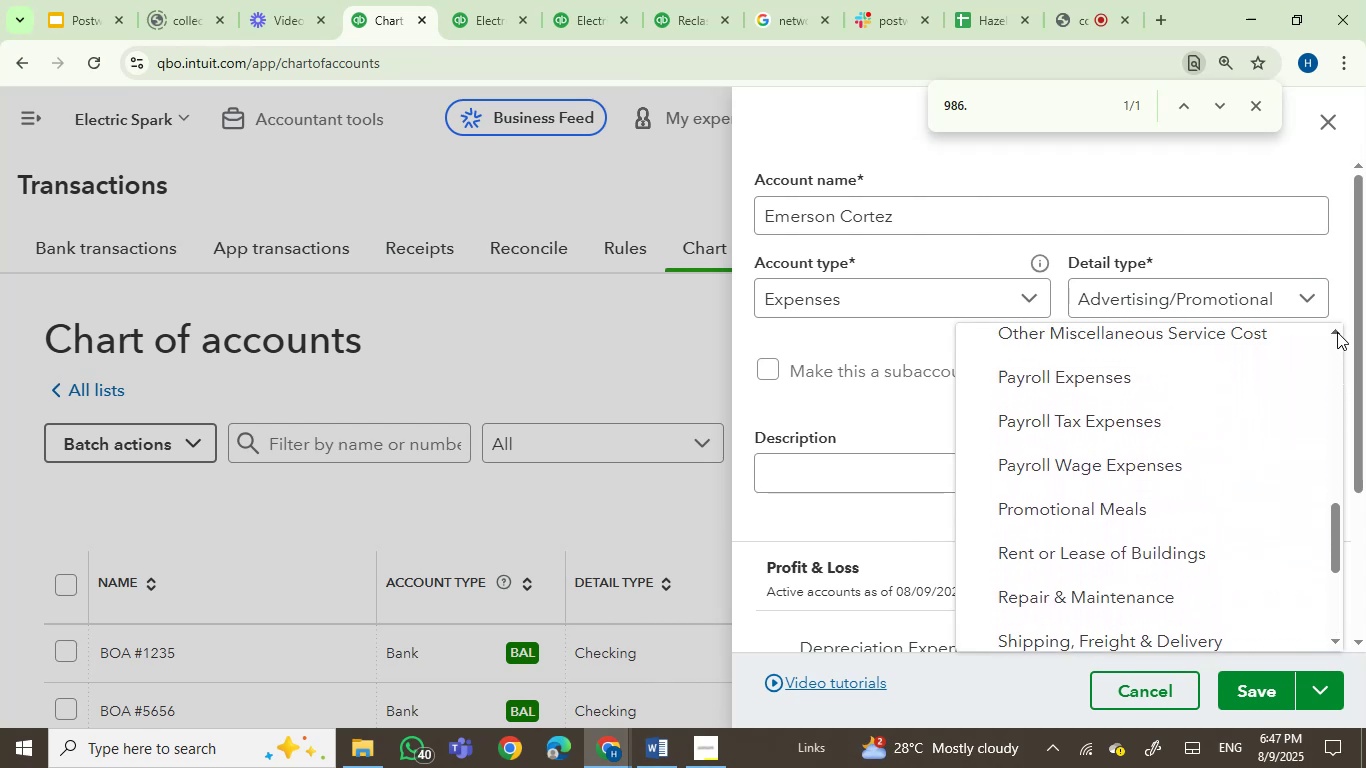 
triple_click([1337, 332])
 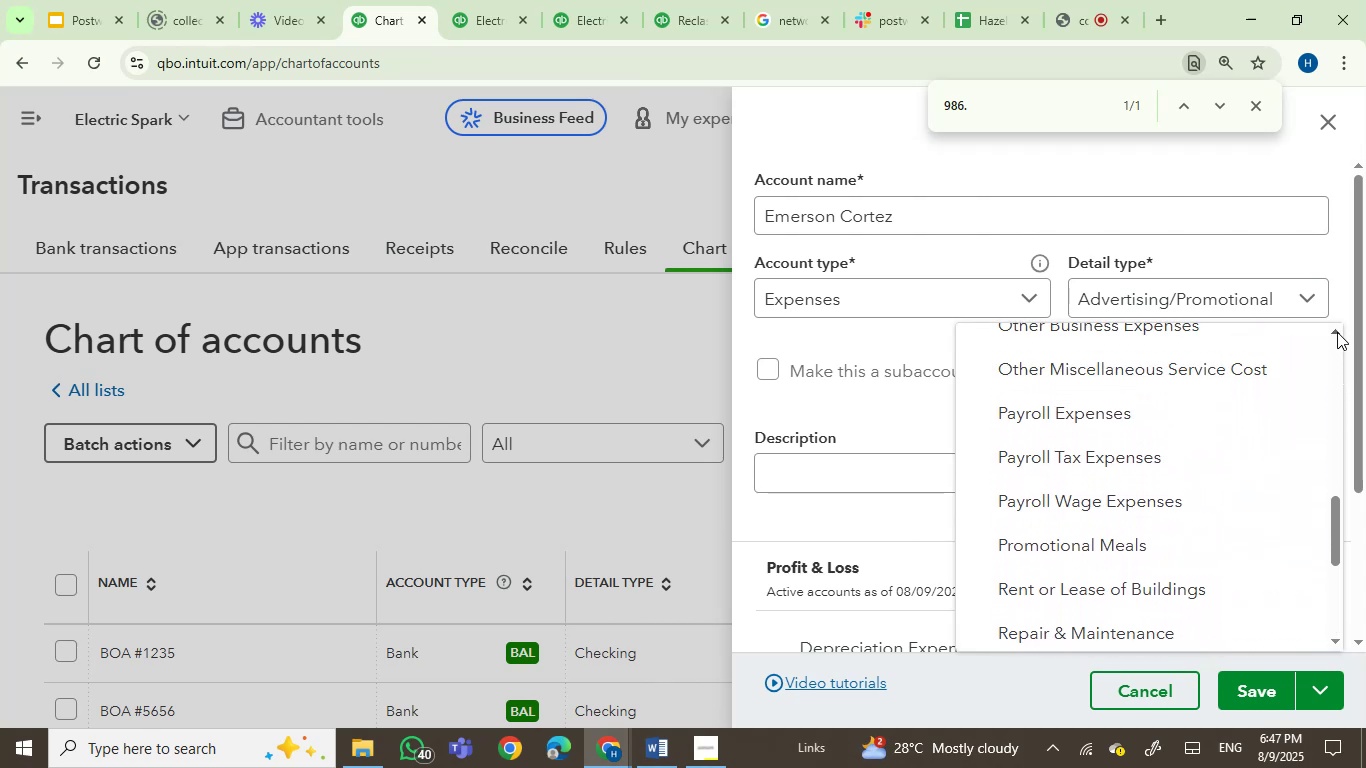 
triple_click([1337, 332])
 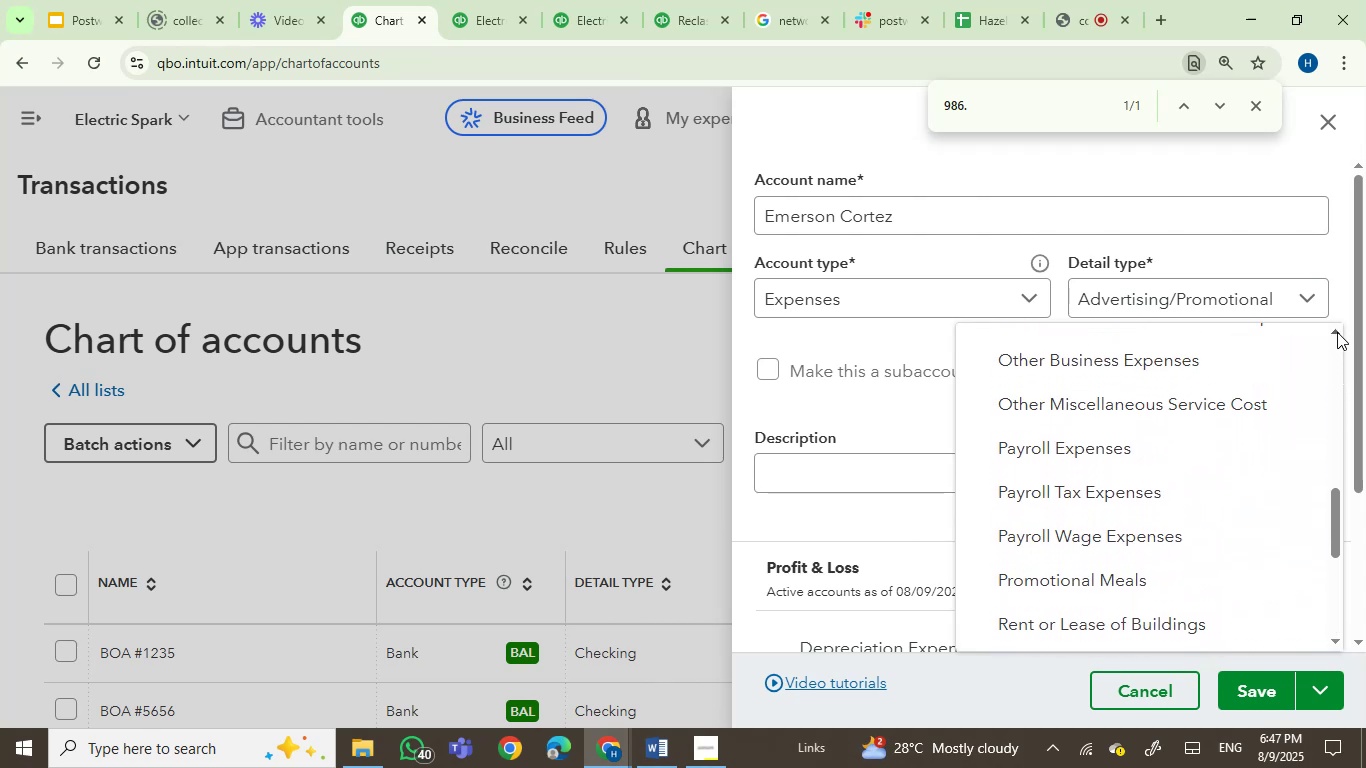 
triple_click([1337, 332])
 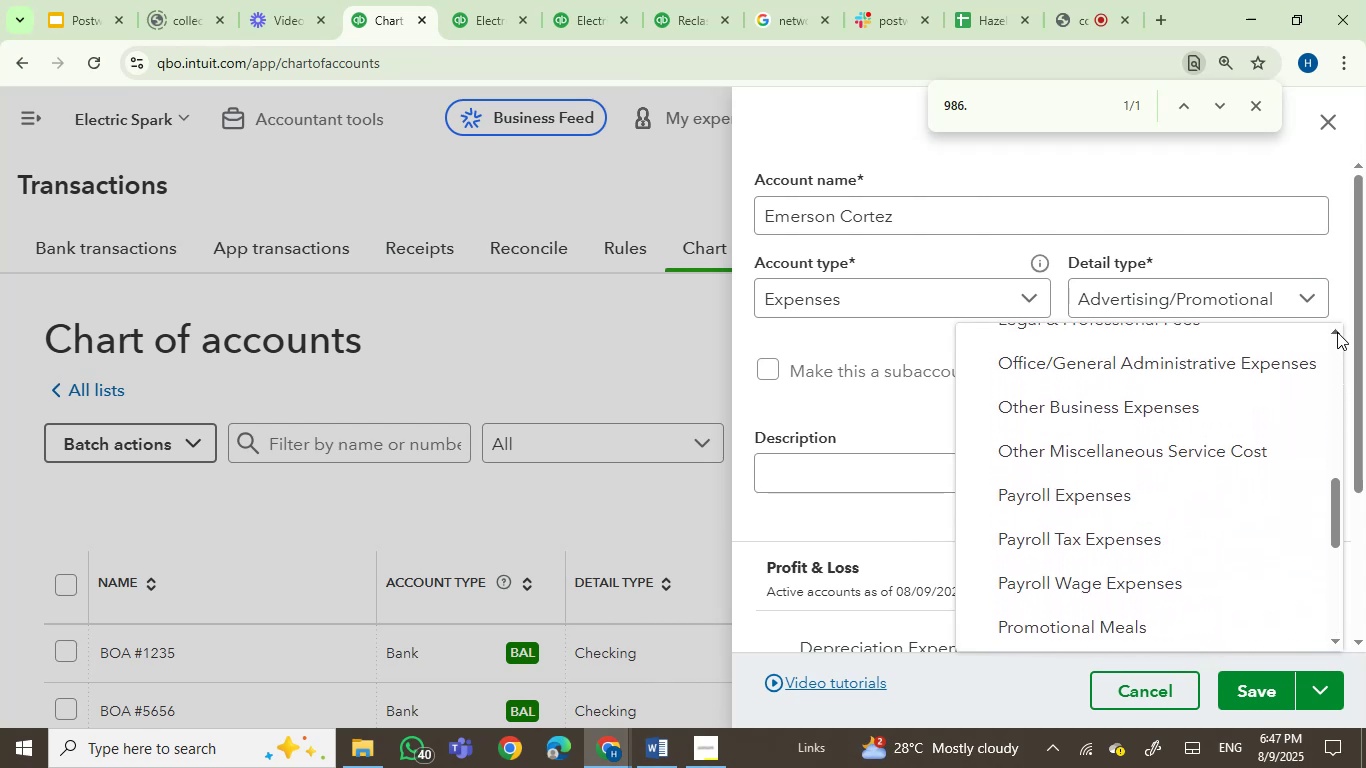 
triple_click([1337, 332])
 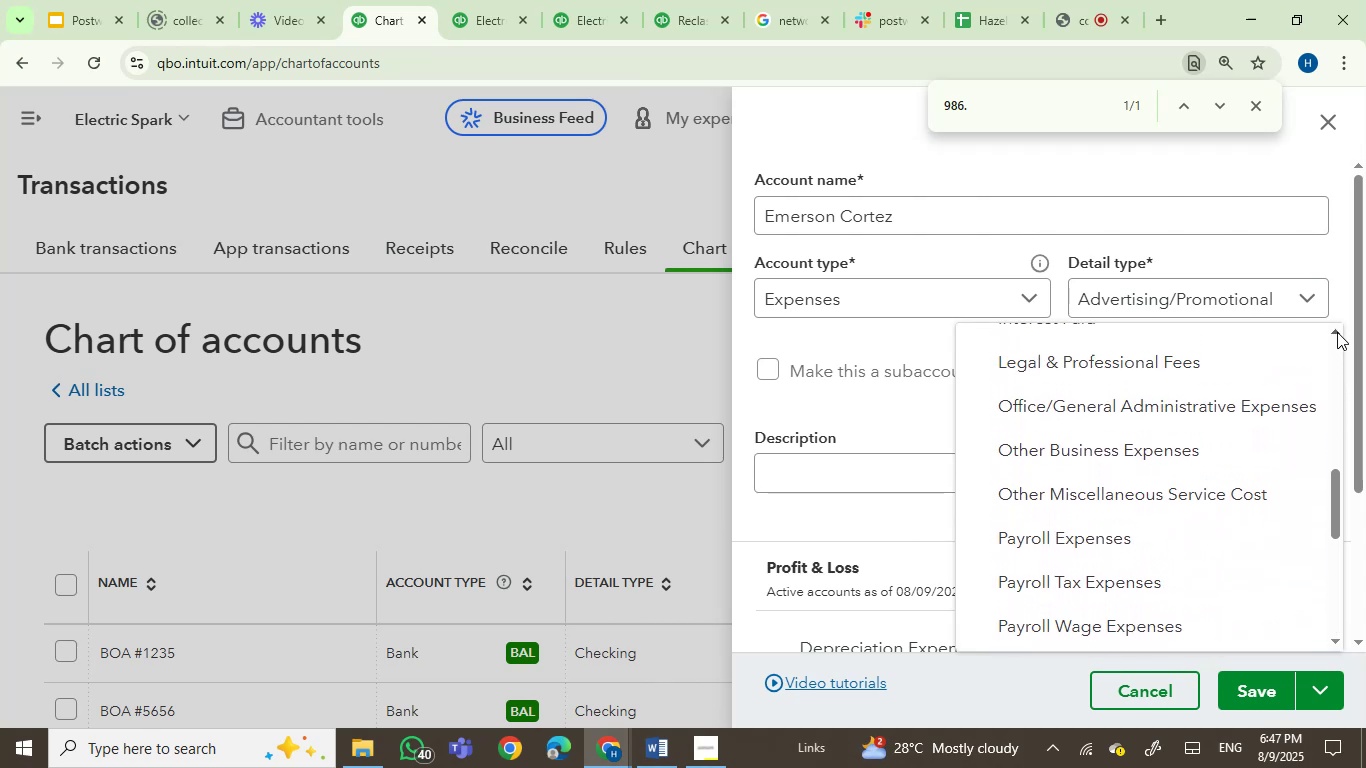 
triple_click([1337, 332])
 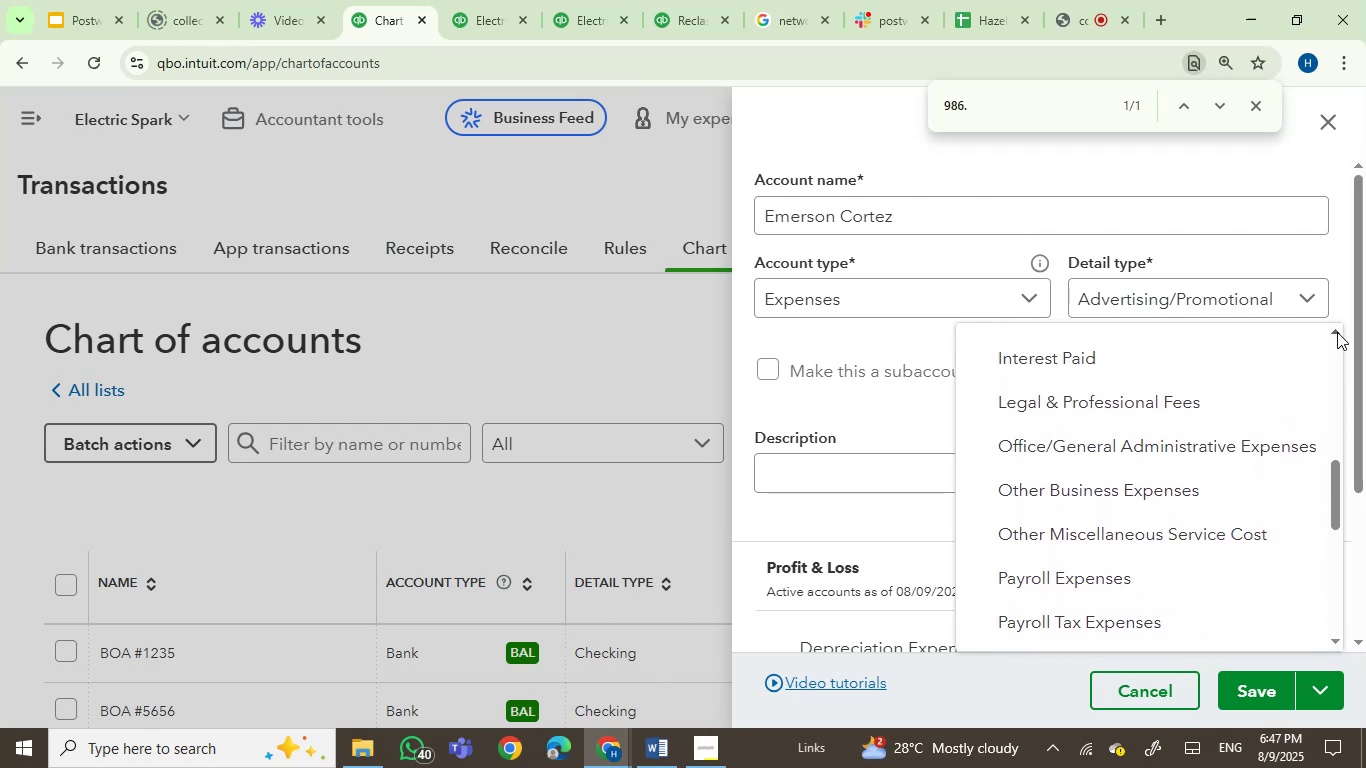 
triple_click([1337, 332])
 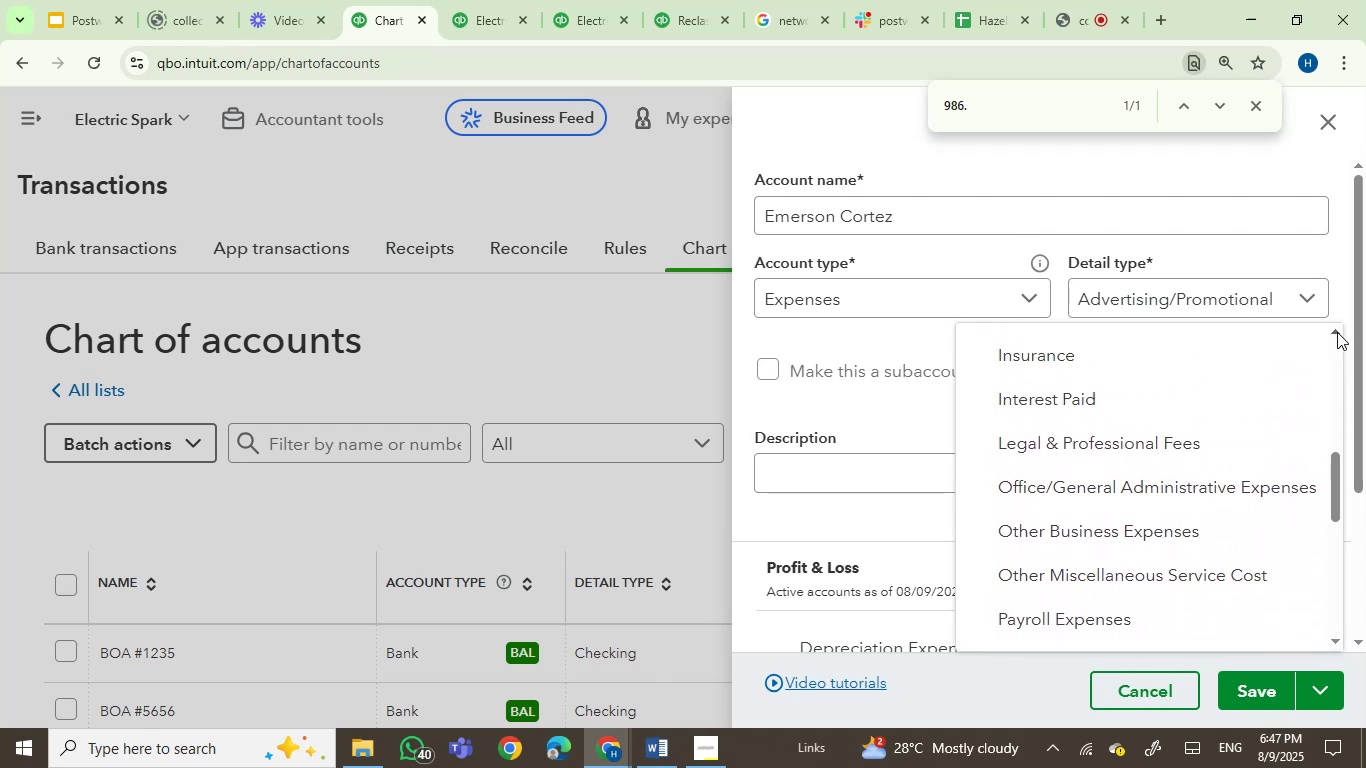 
triple_click([1337, 332])
 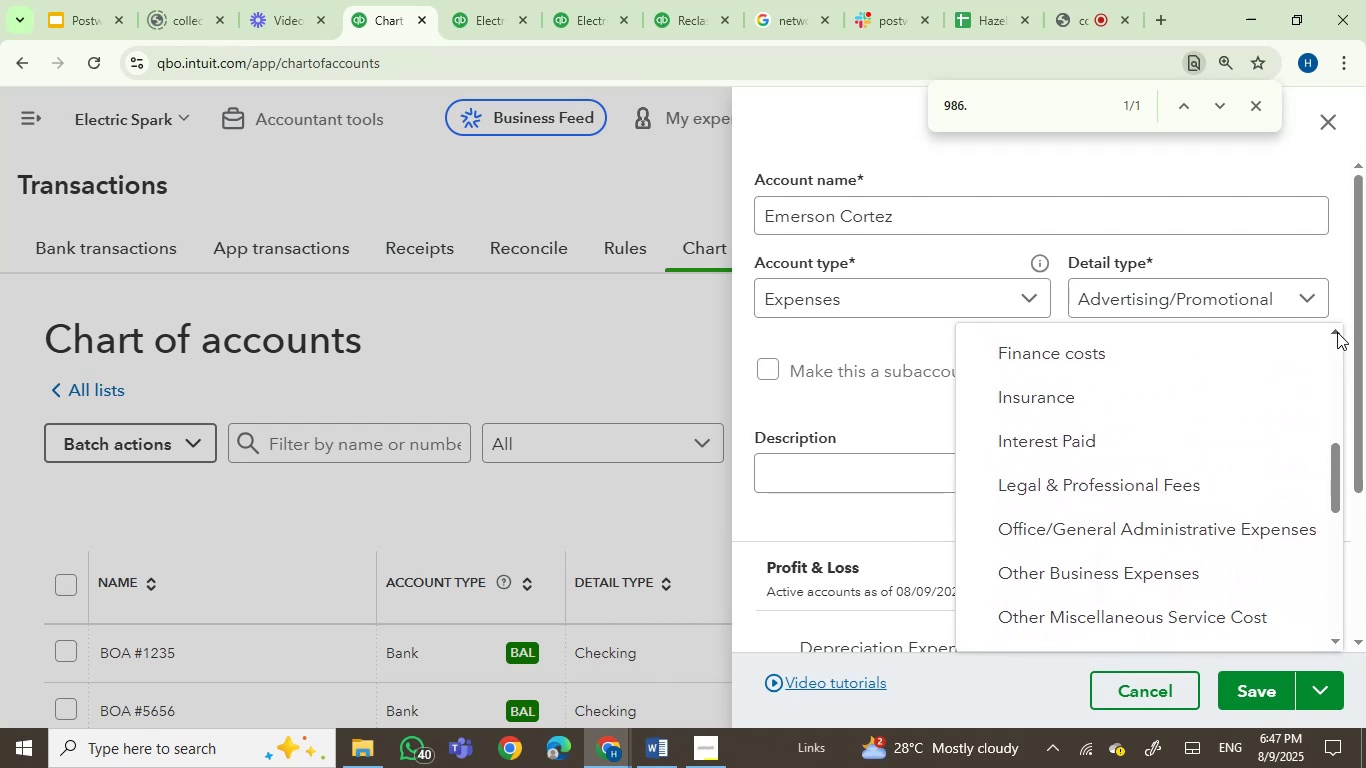 
triple_click([1337, 332])
 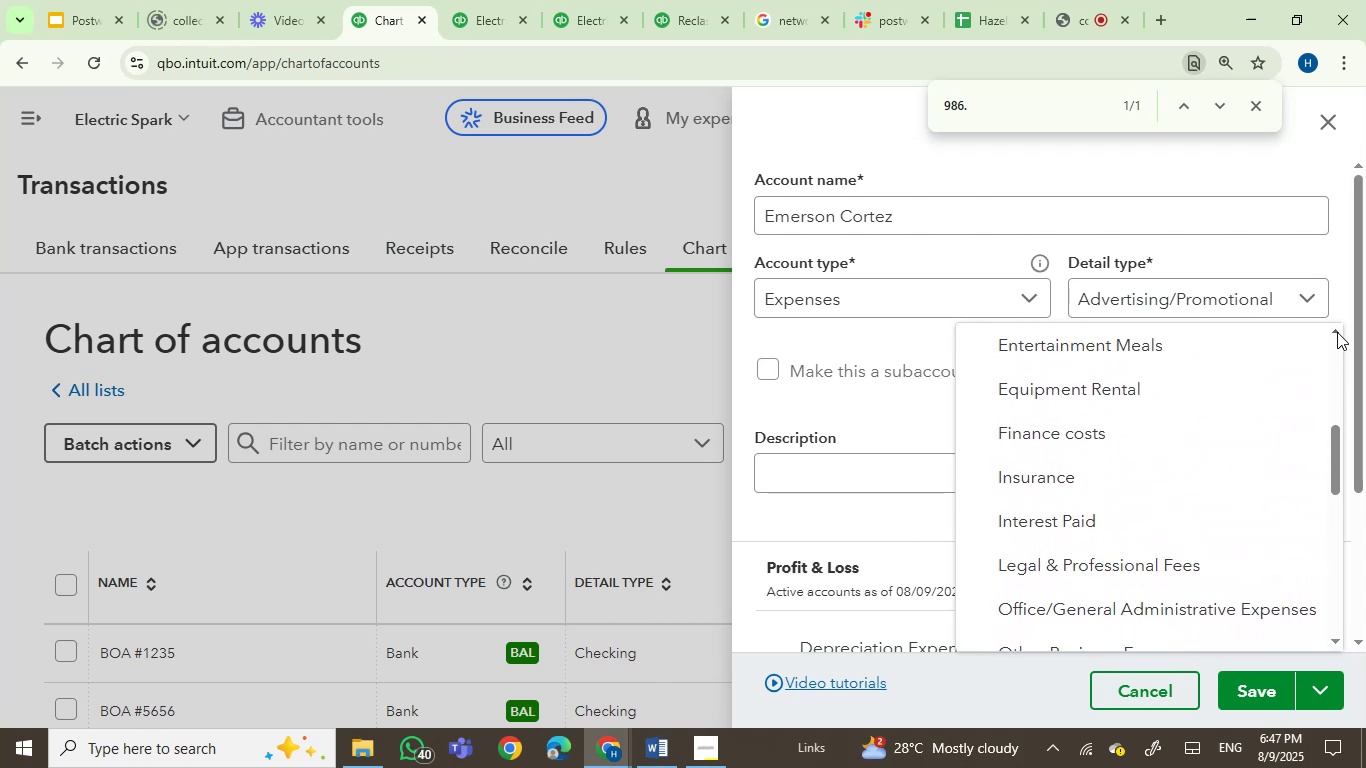 
double_click([1337, 332])
 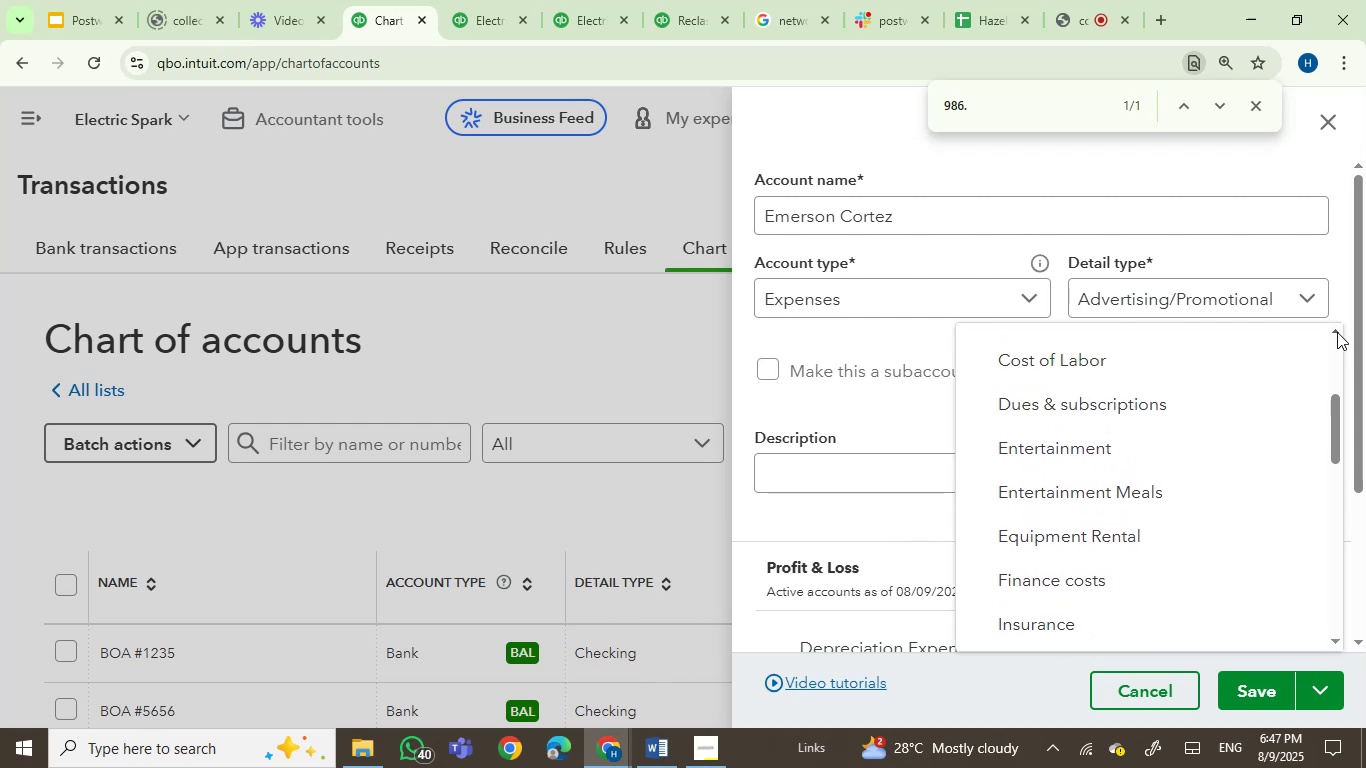 
left_click([1337, 332])
 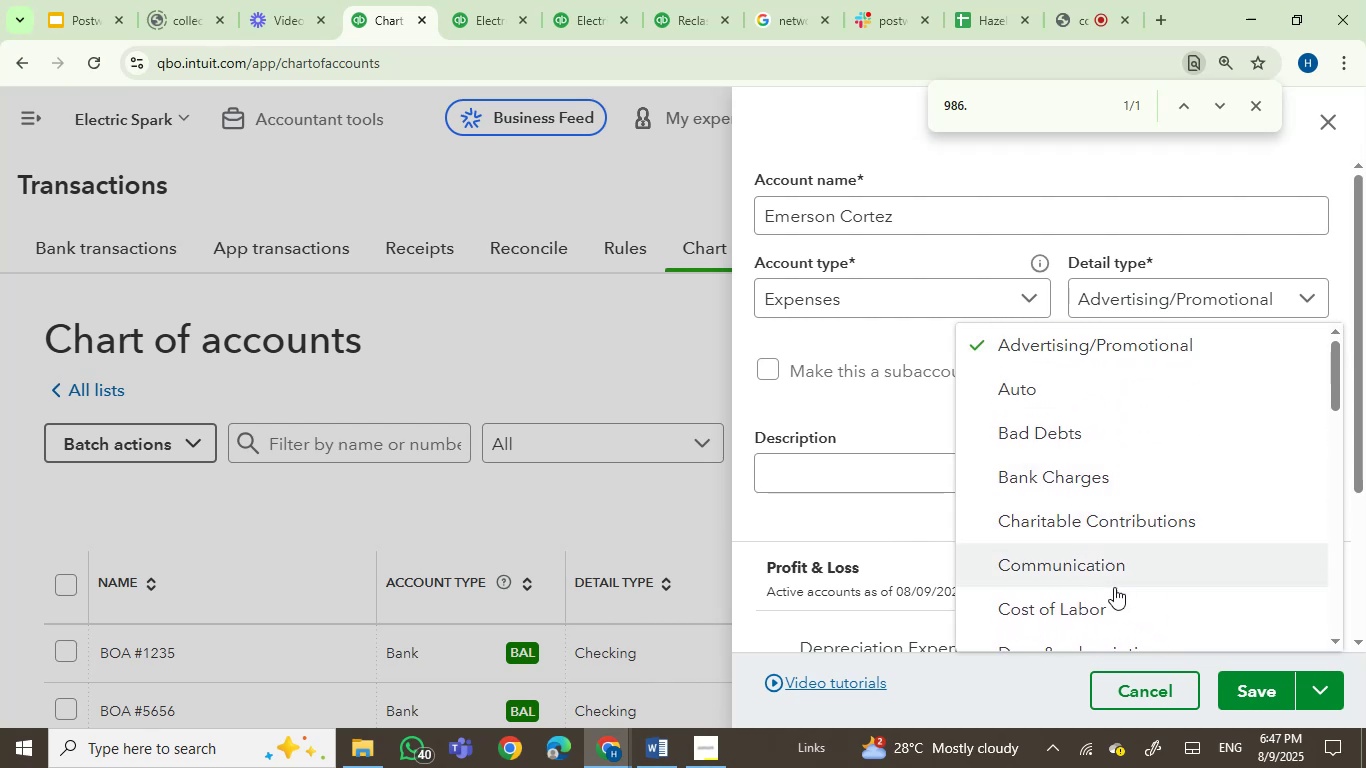 
left_click([1102, 606])
 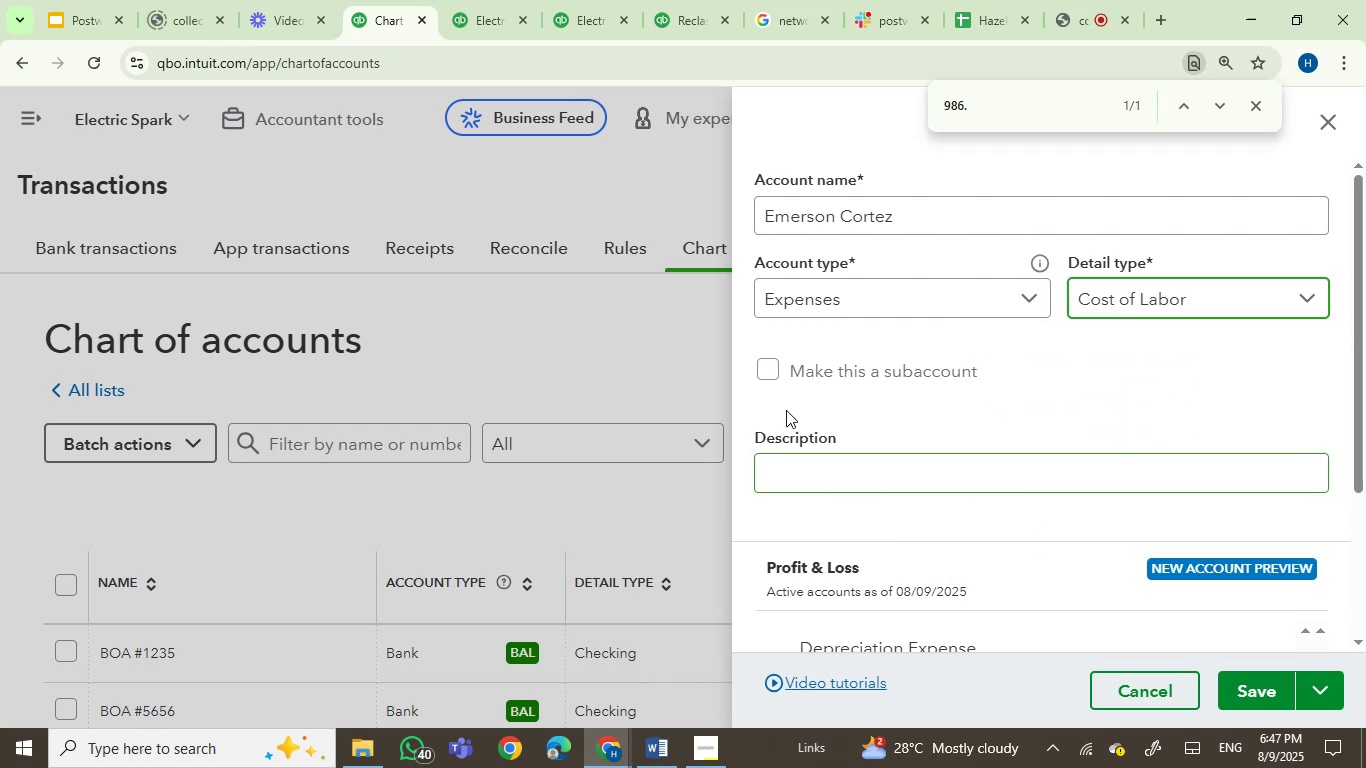 
left_click([767, 370])
 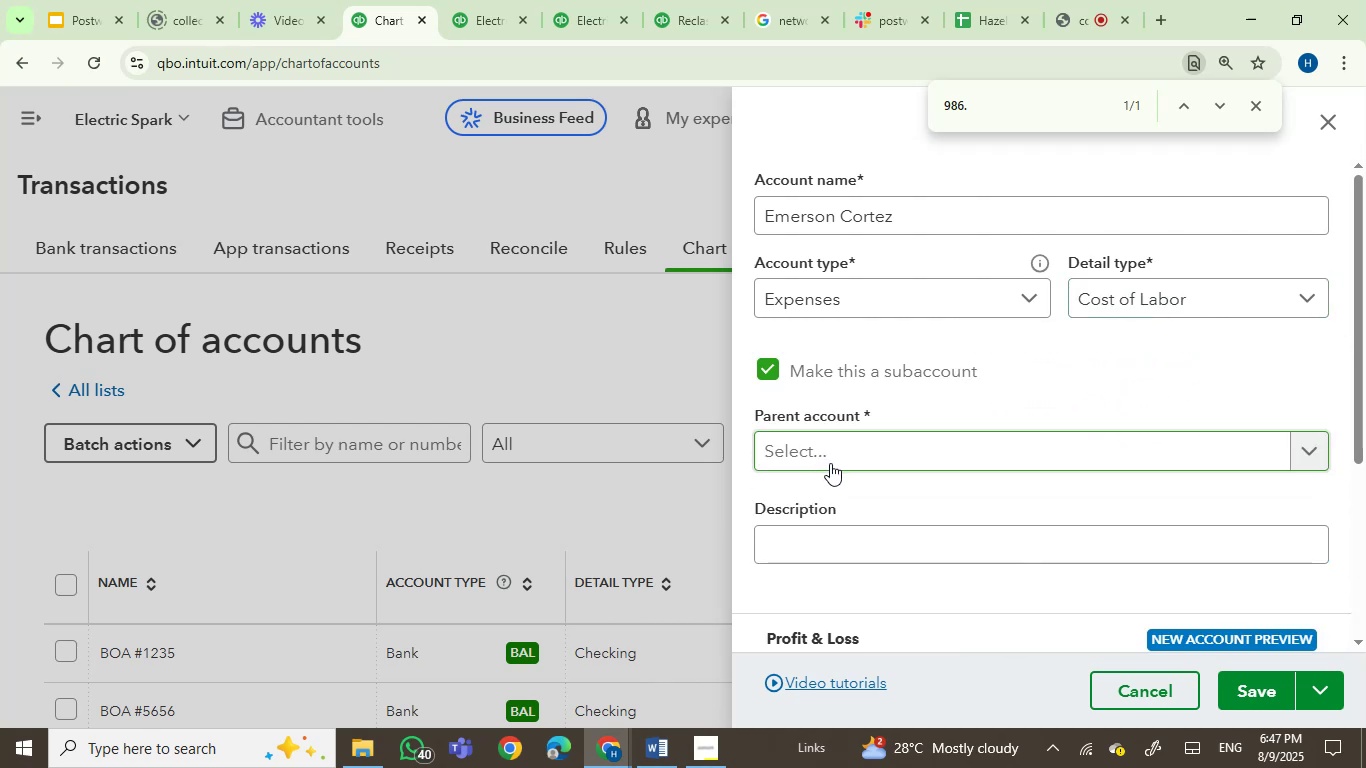 
left_click([830, 463])
 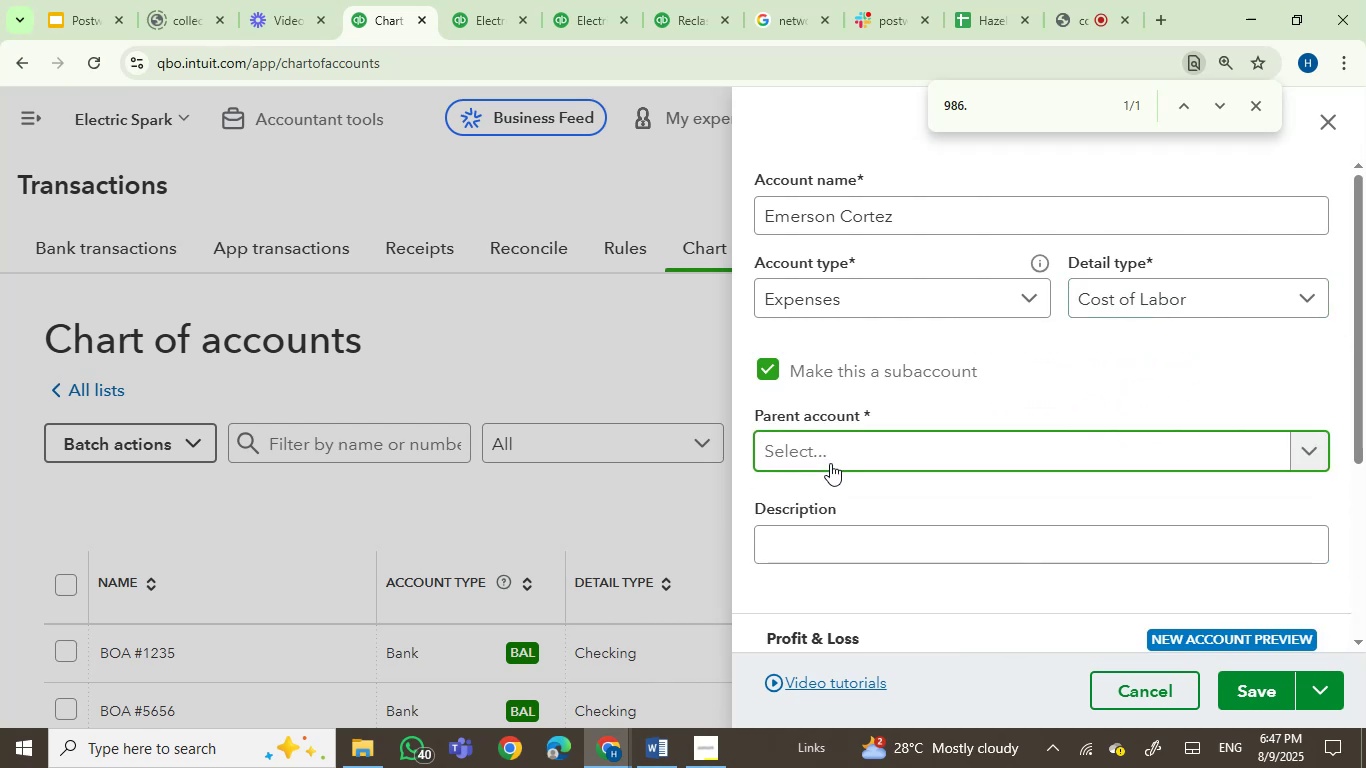 
type(contr)
 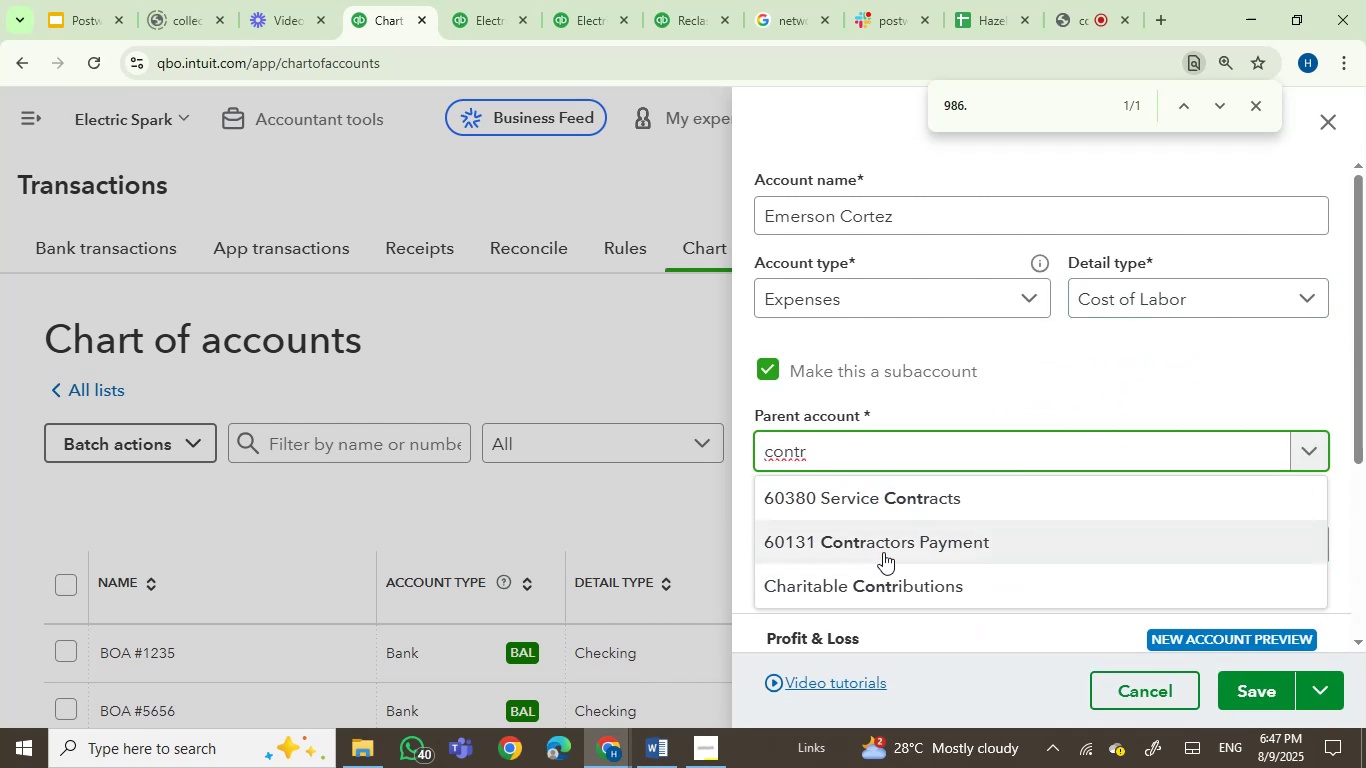 
left_click([883, 552])
 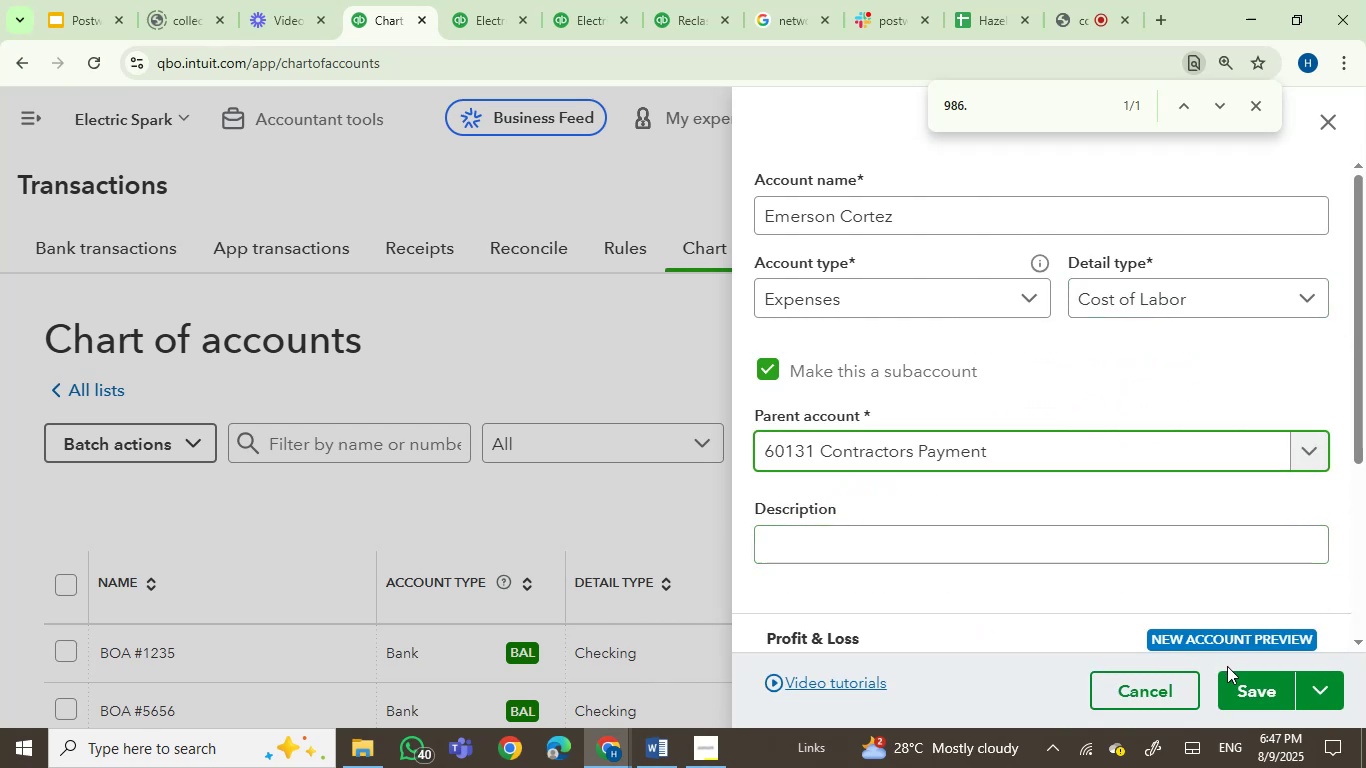 
left_click([1237, 690])
 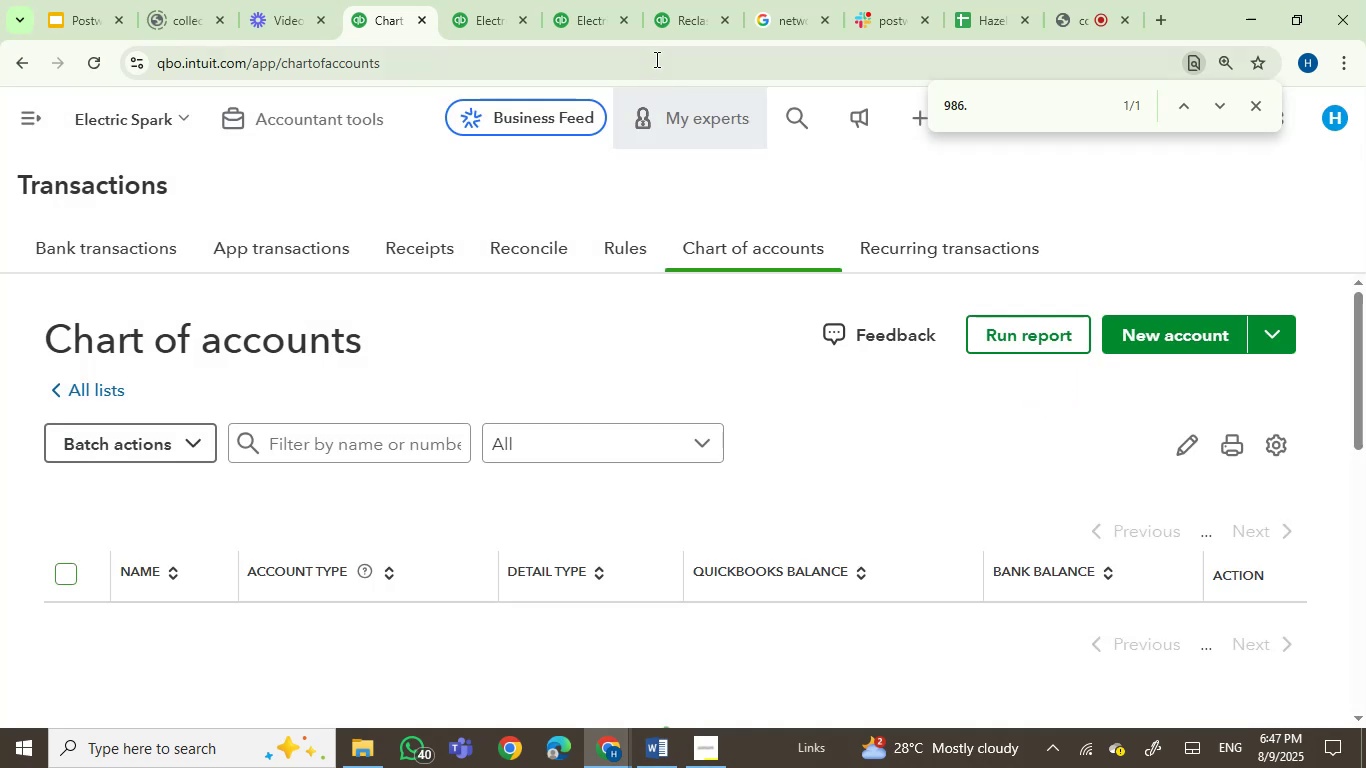 
left_click([595, 7])
 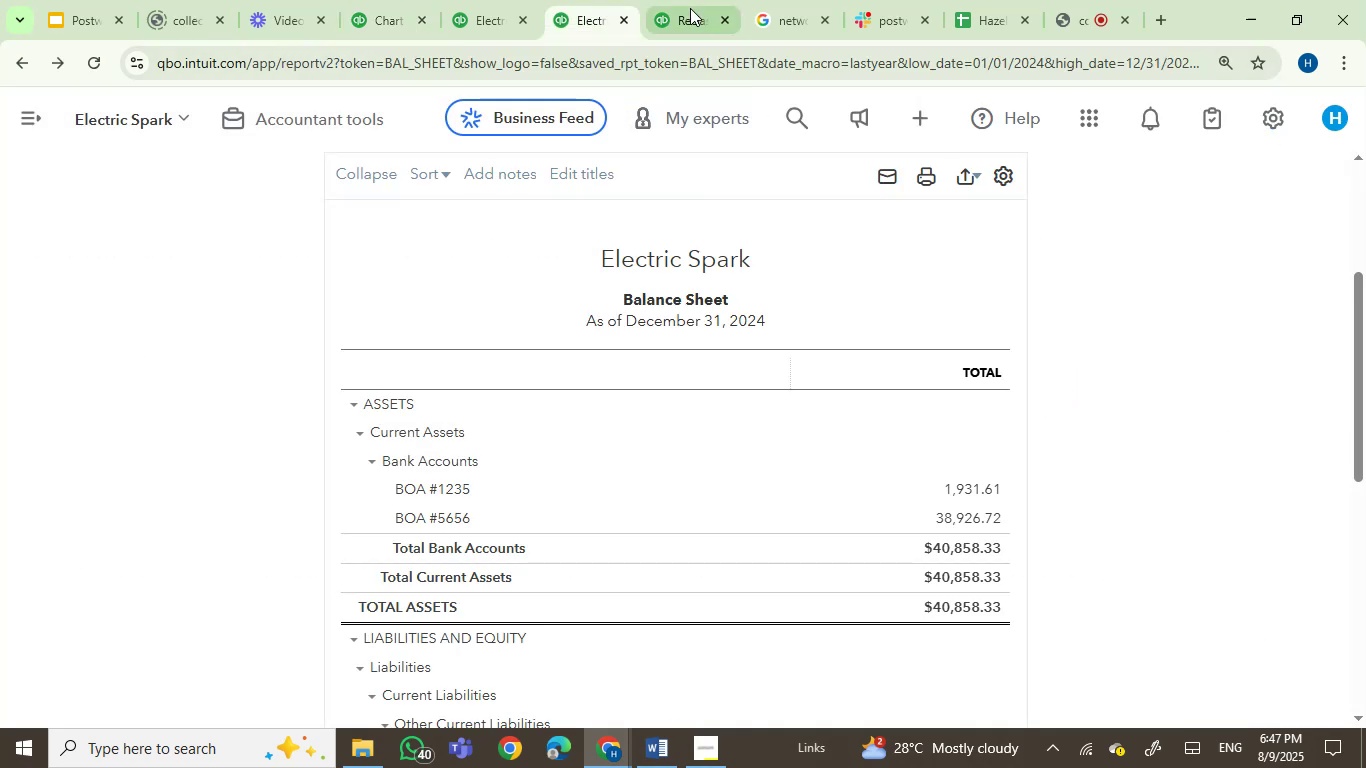 
left_click([693, 8])
 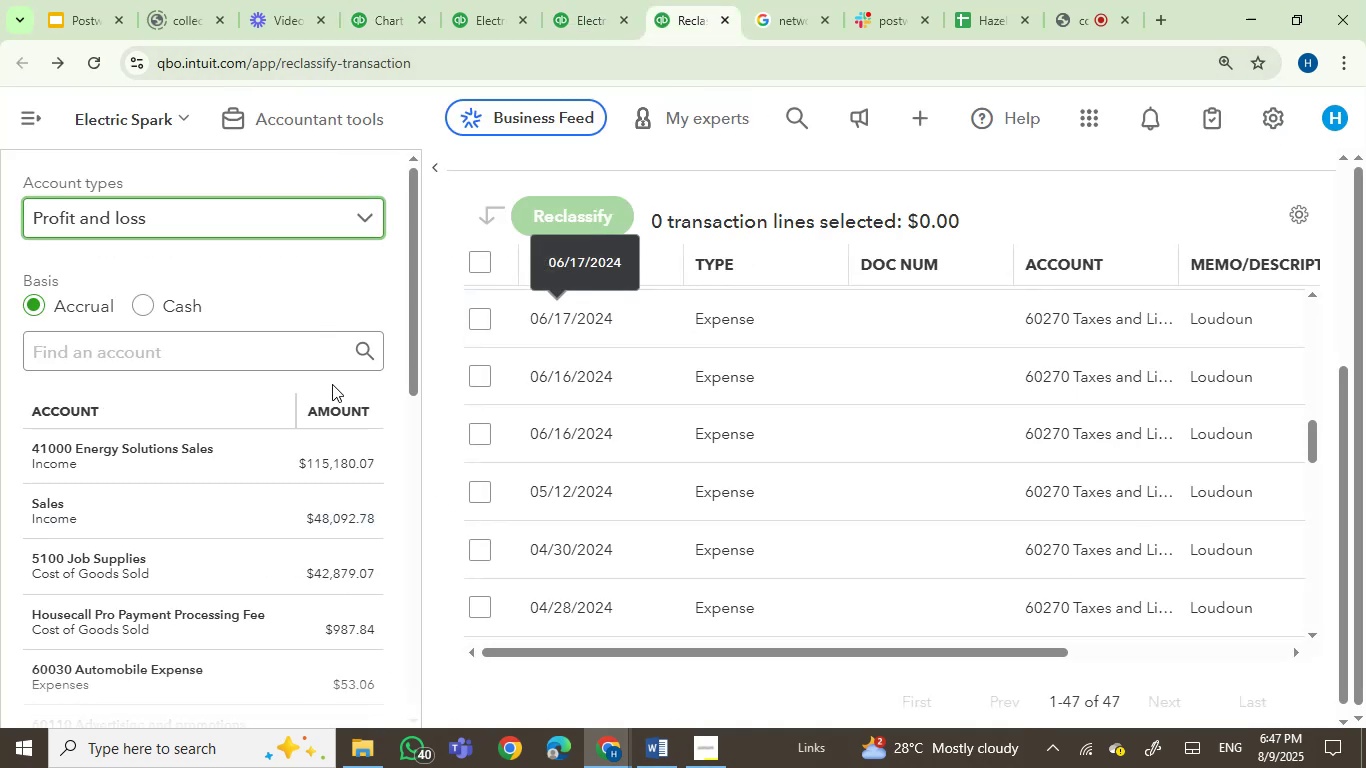 
left_click_drag(start_coordinate=[409, 303], to_coordinate=[391, 444])
 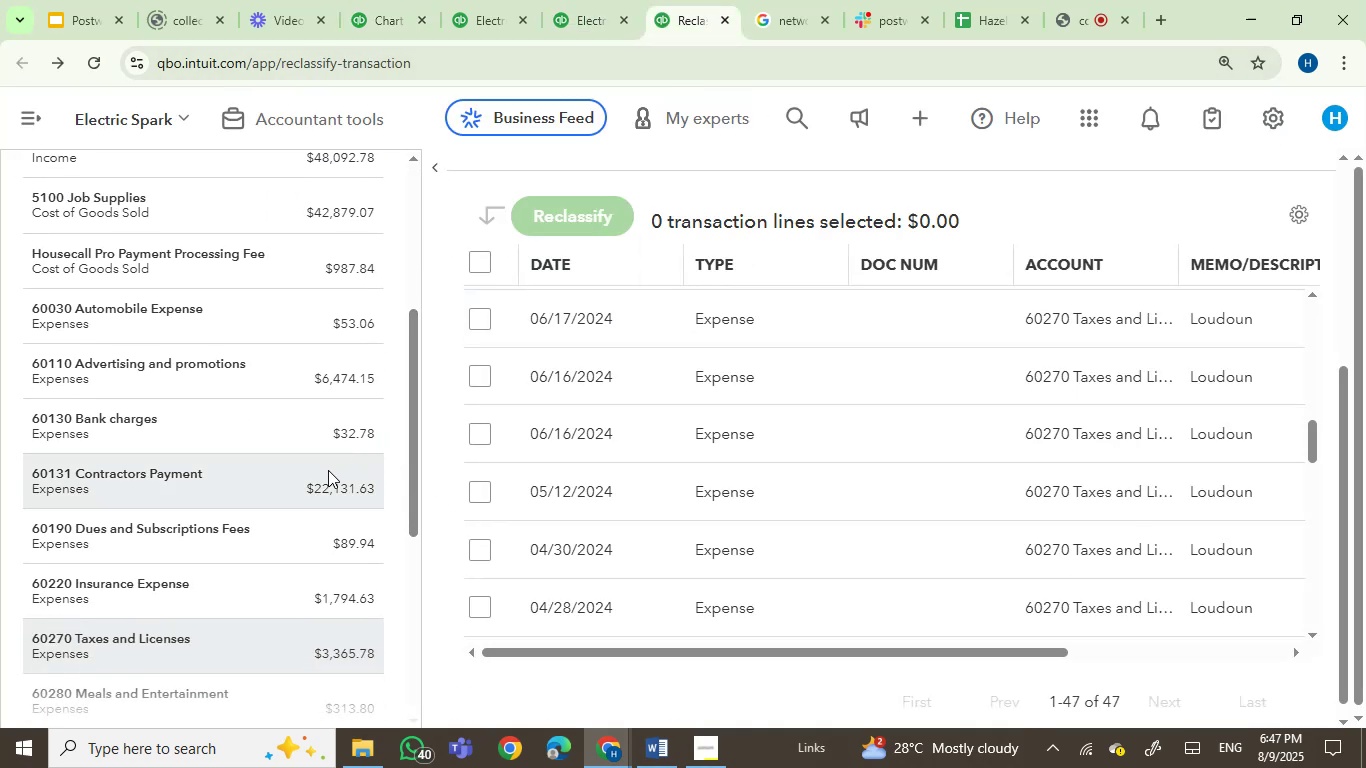 
left_click([326, 473])
 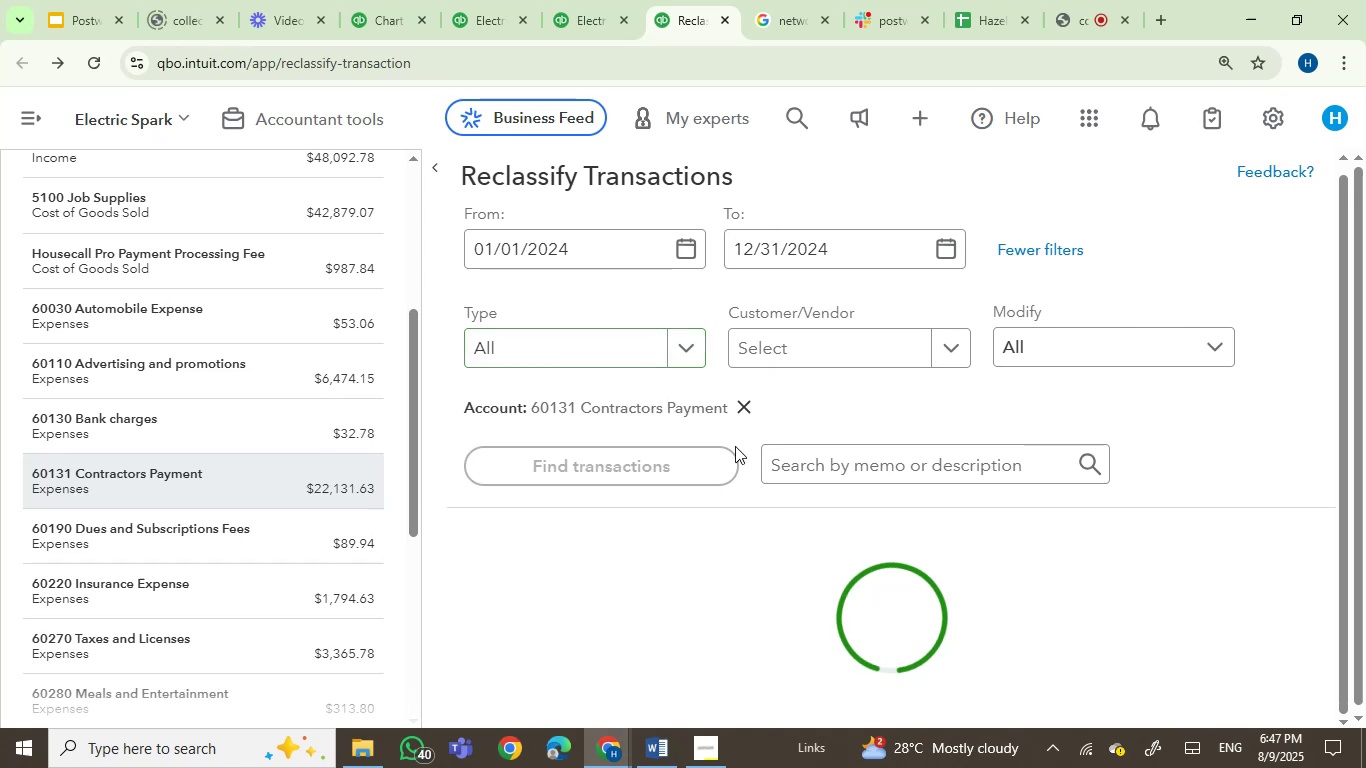 
left_click([822, 471])
 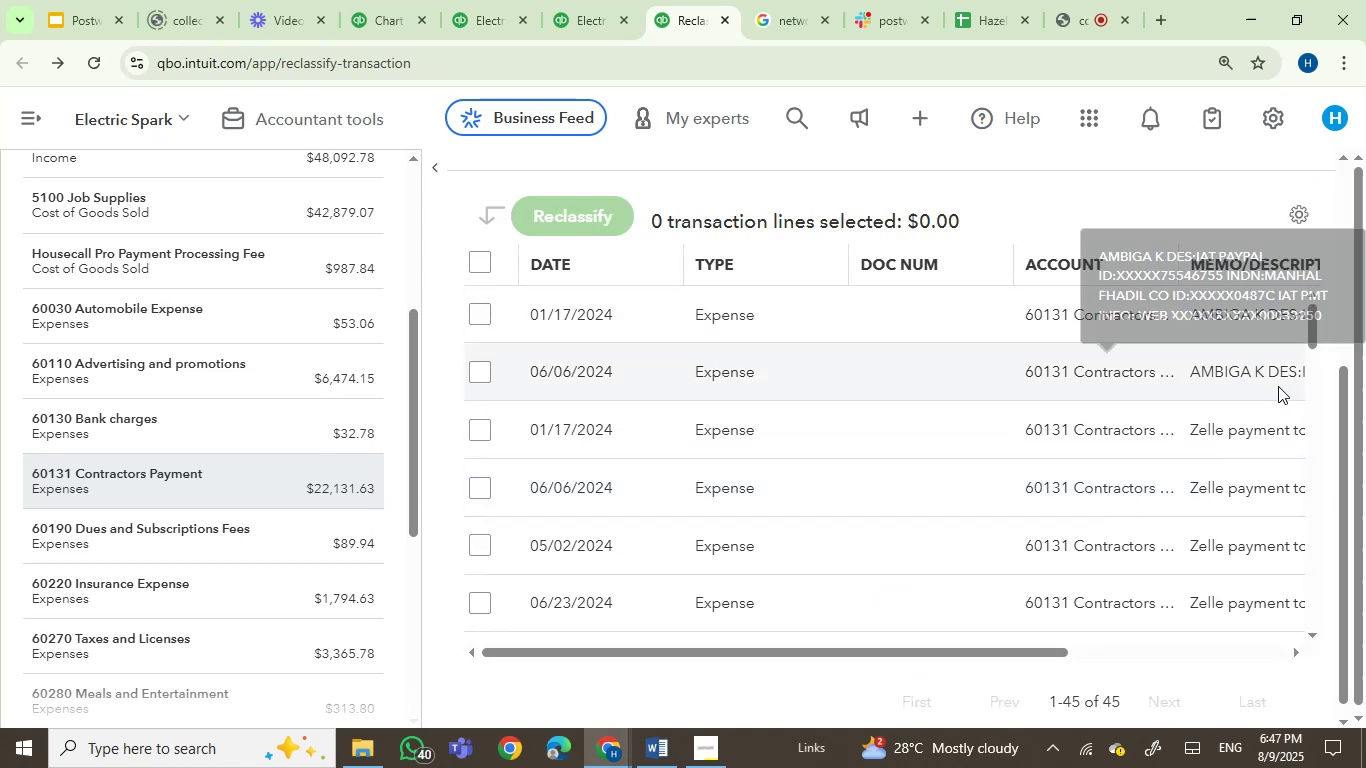 
left_click_drag(start_coordinate=[1341, 441], to_coordinate=[1352, 353])
 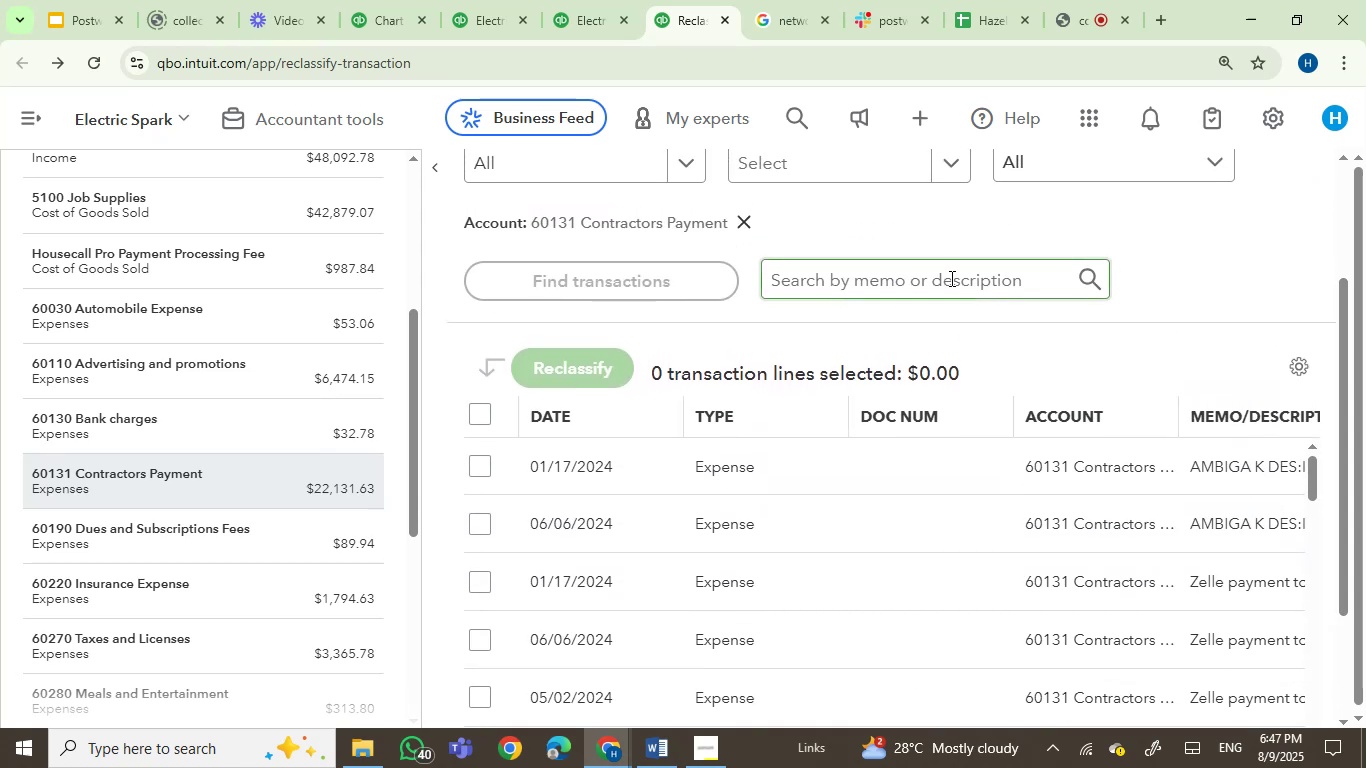 
left_click([928, 284])
 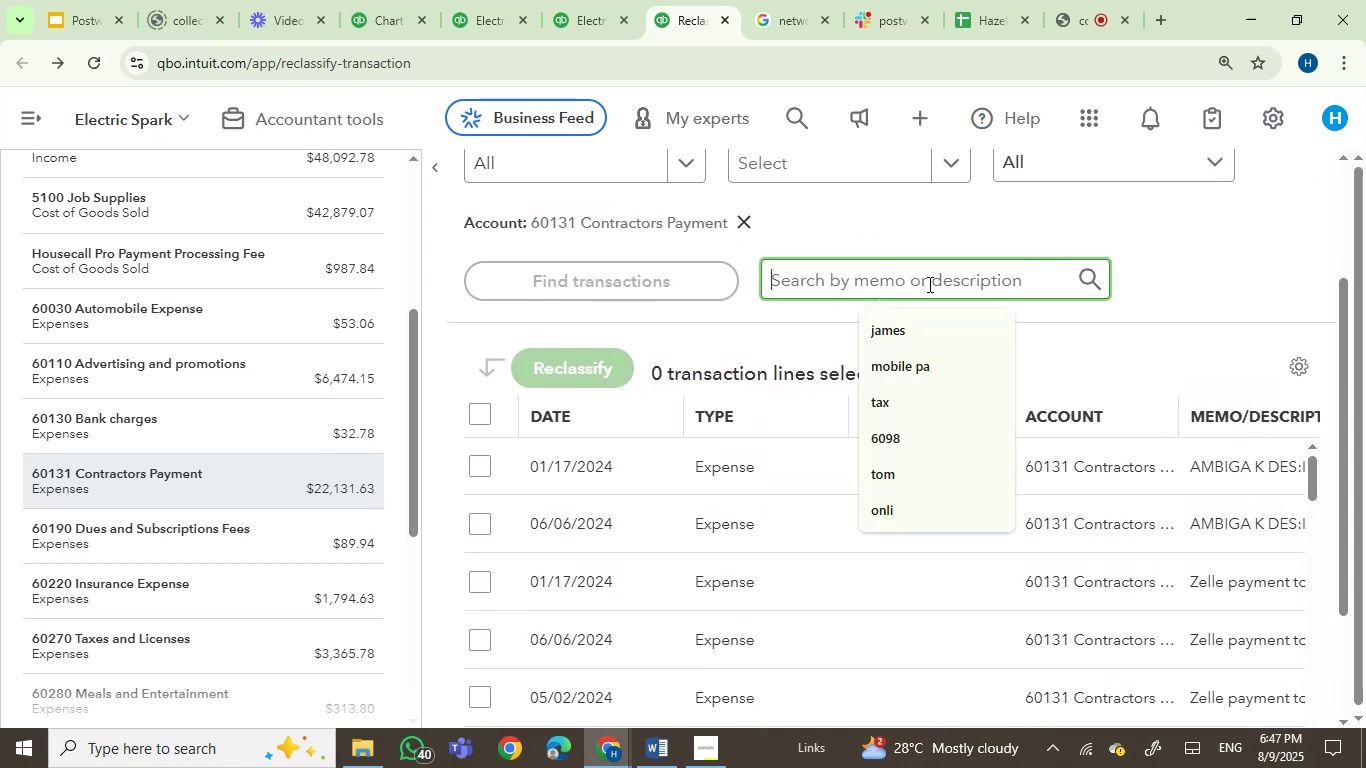 
type(emer)
 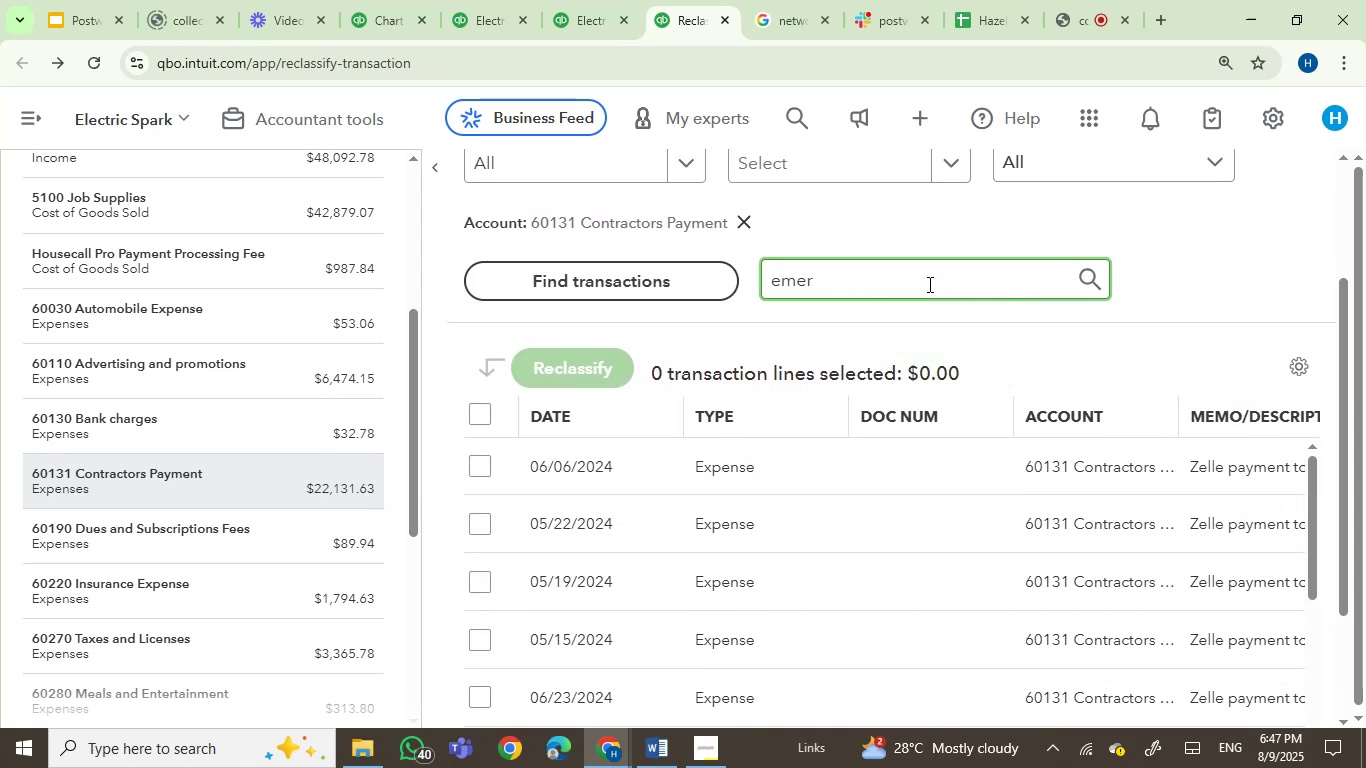 
key(Enter)
 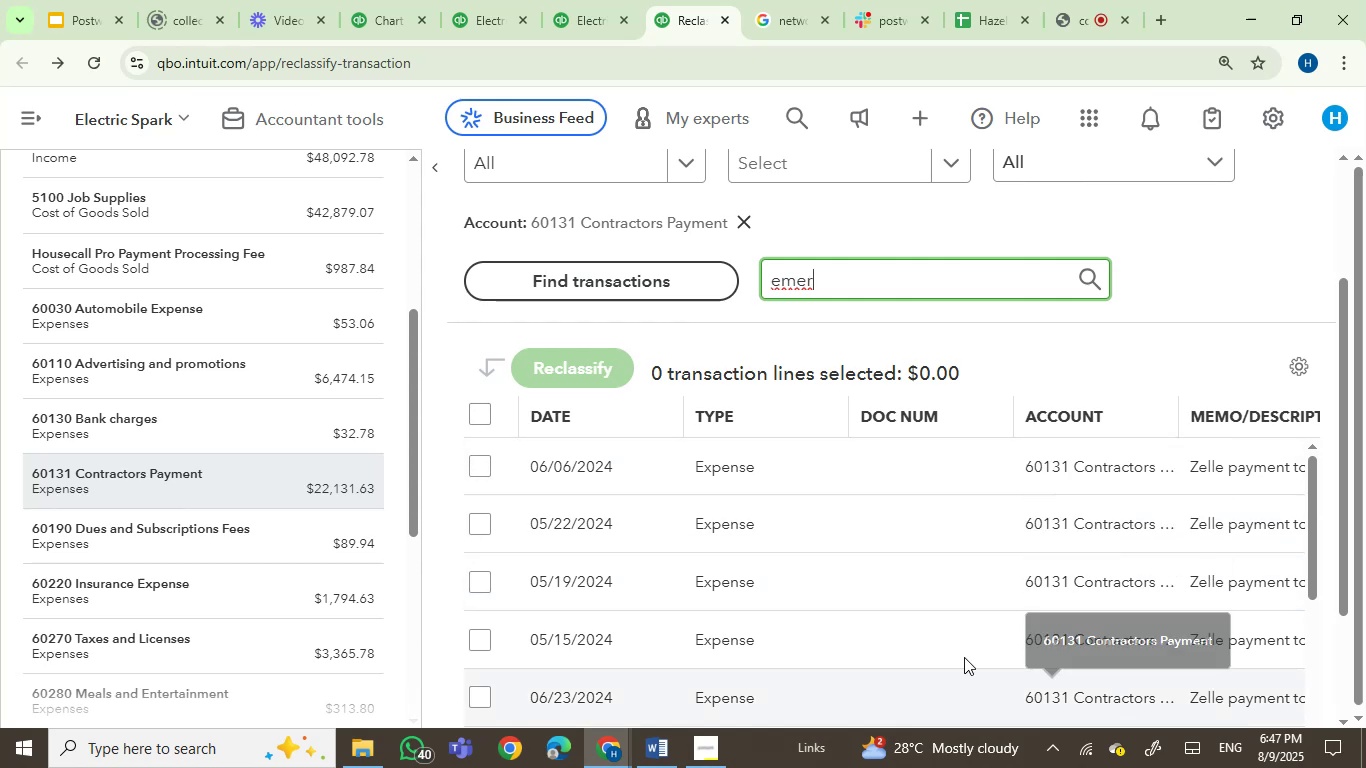 
left_click([441, 171])
 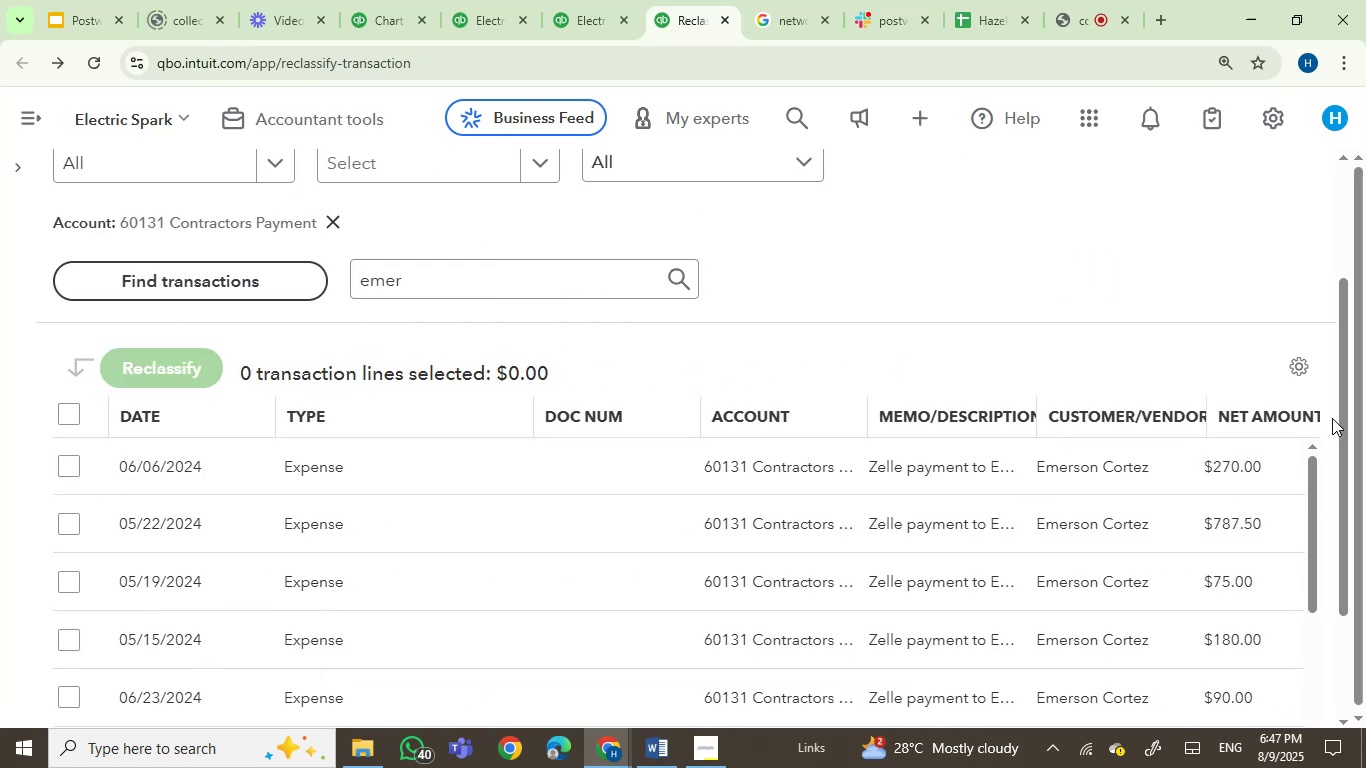 
left_click_drag(start_coordinate=[1342, 414], to_coordinate=[1347, 587])
 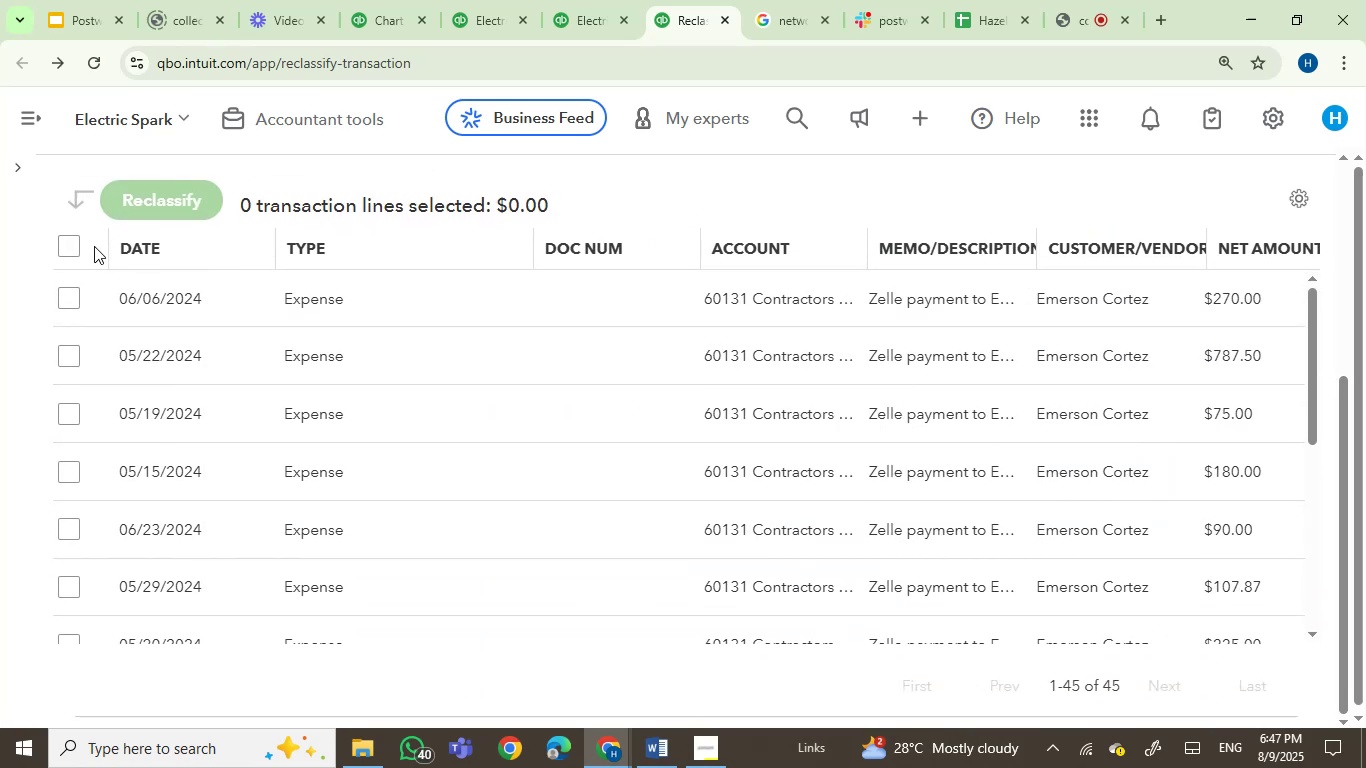 
left_click([75, 244])
 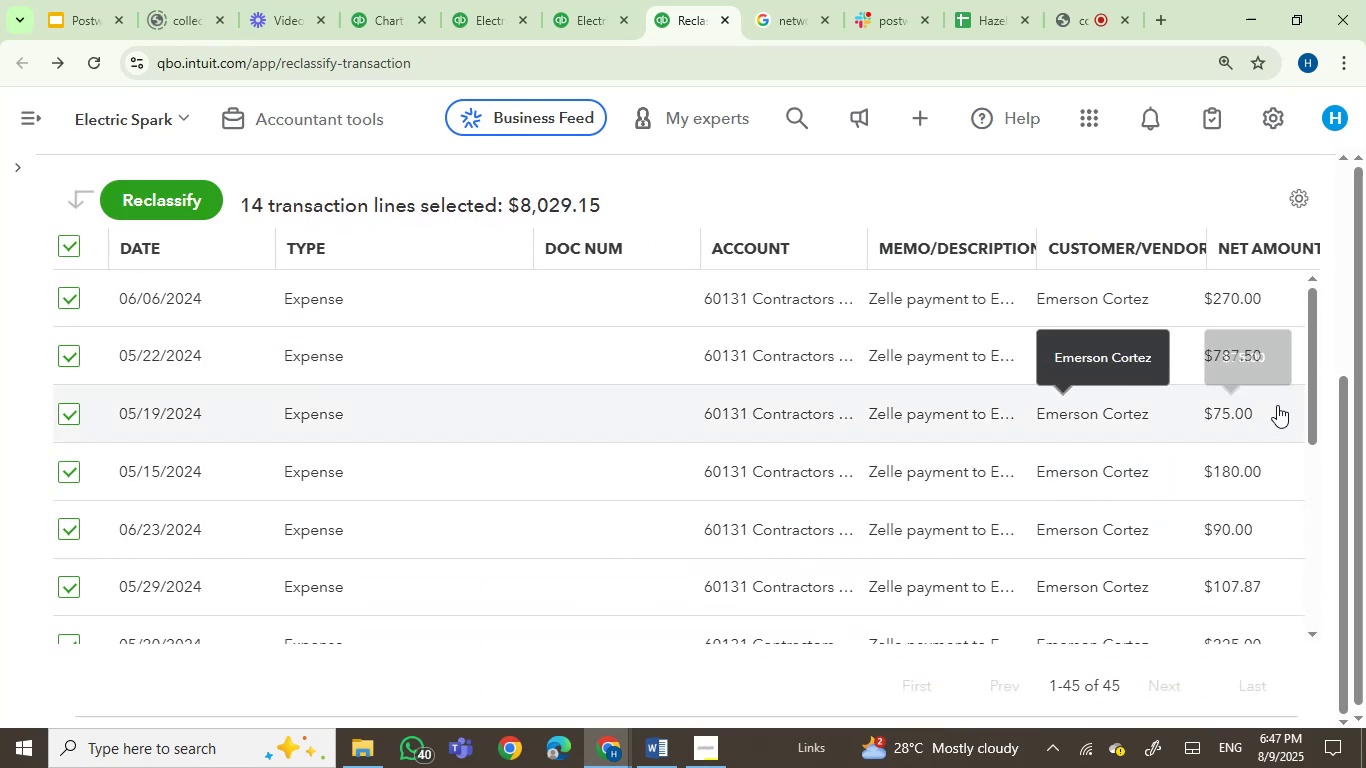 
left_click_drag(start_coordinate=[1309, 403], to_coordinate=[1299, 632])
 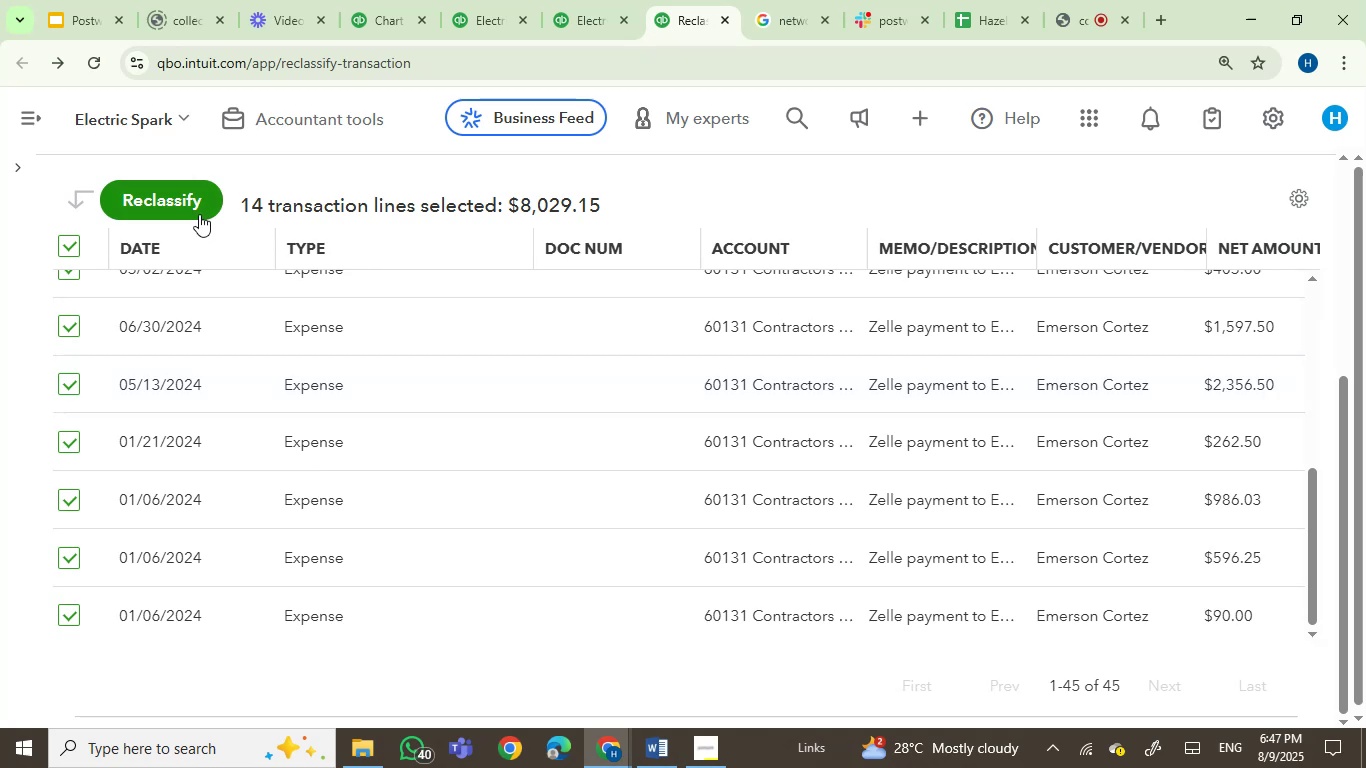 
left_click([185, 207])
 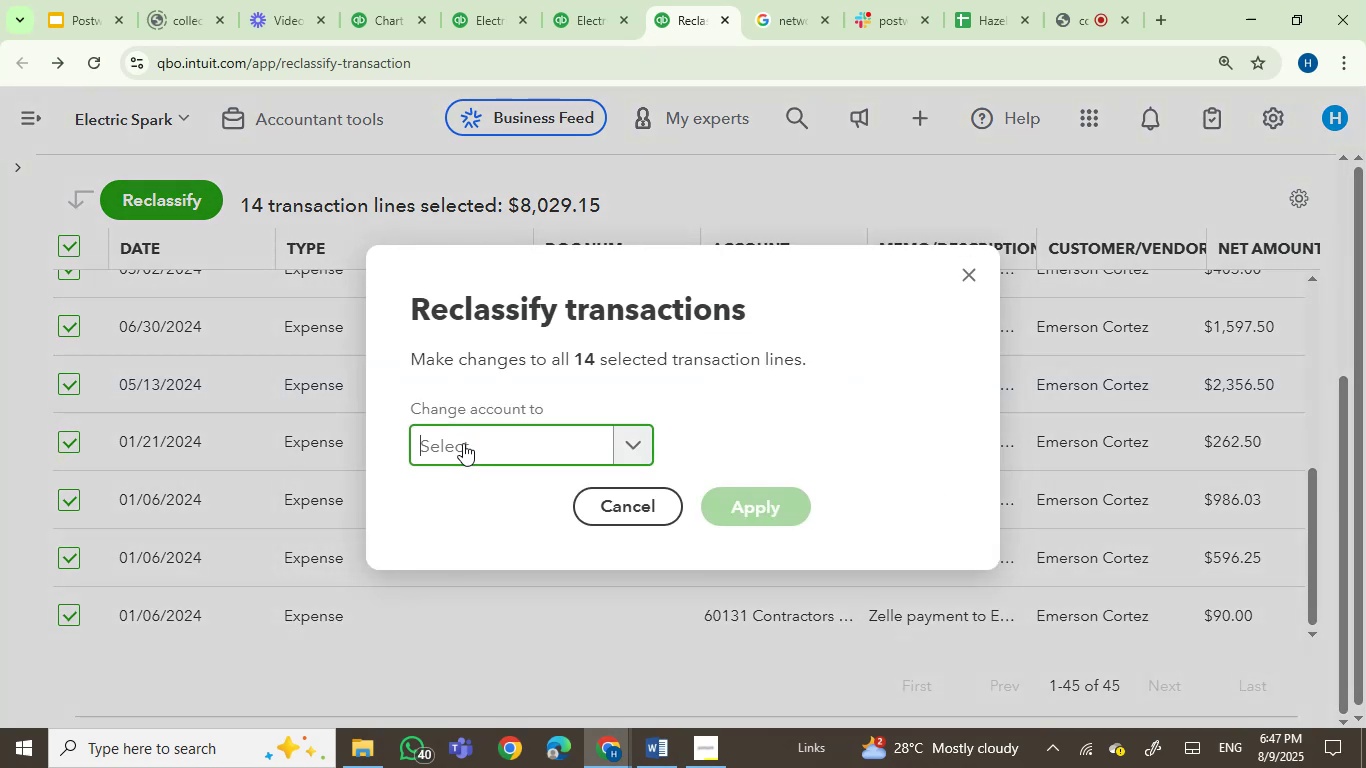 
type(emer)
 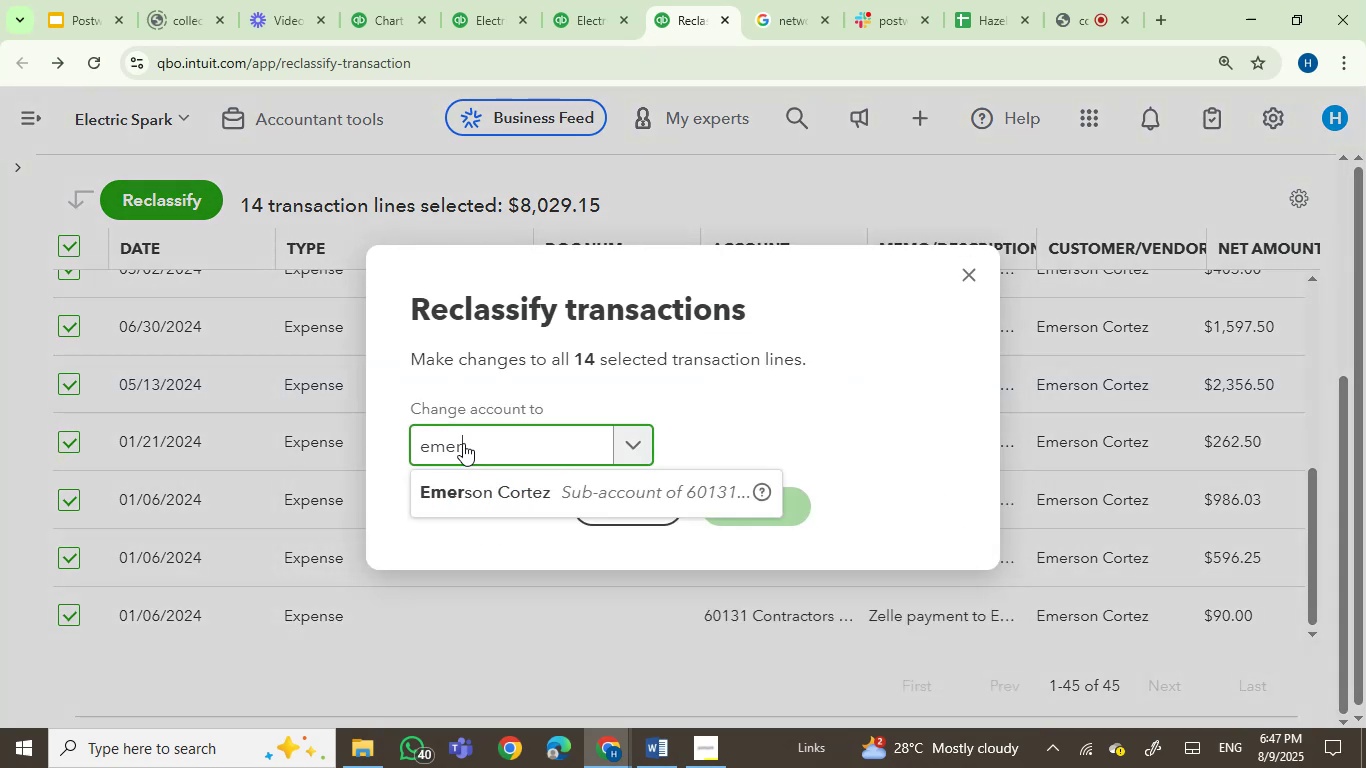 
left_click([472, 495])
 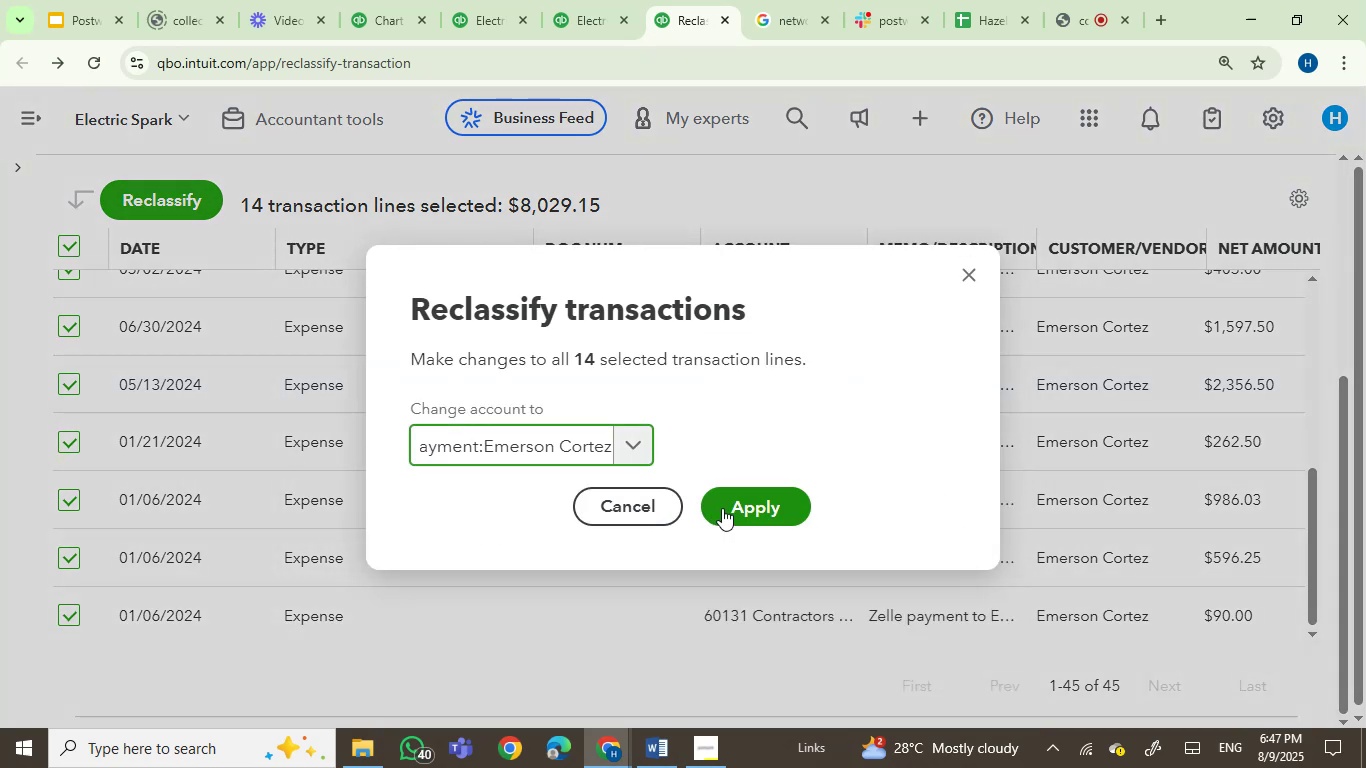 
left_click([723, 508])
 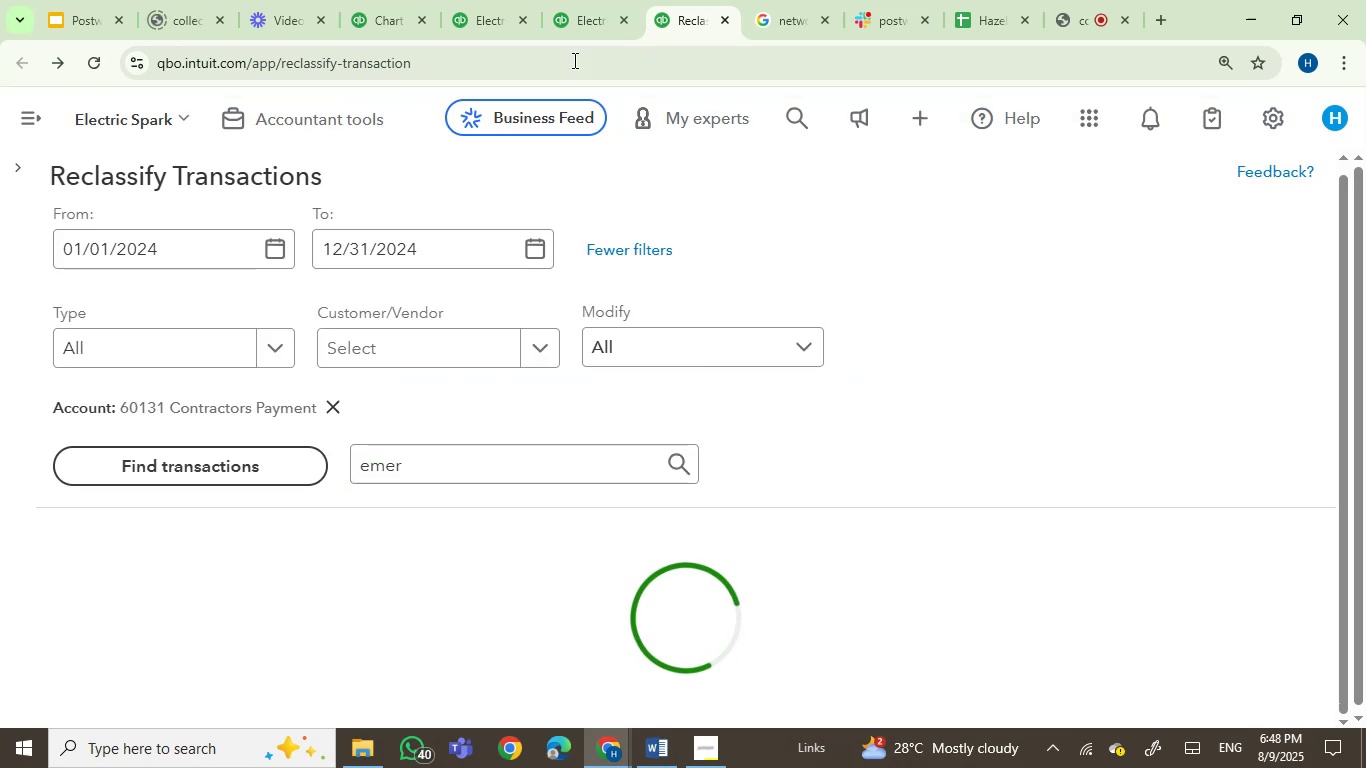 
left_click([581, 0])
 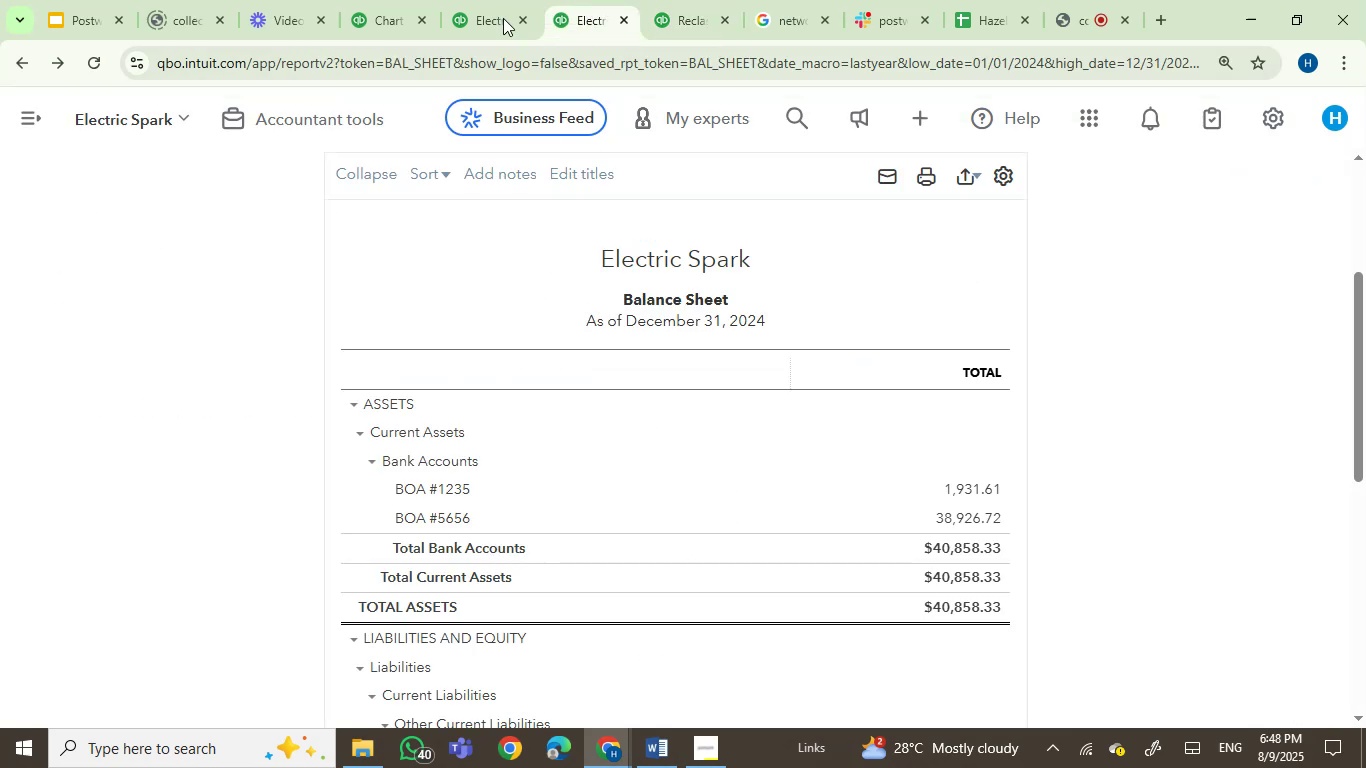 
left_click([481, 0])
 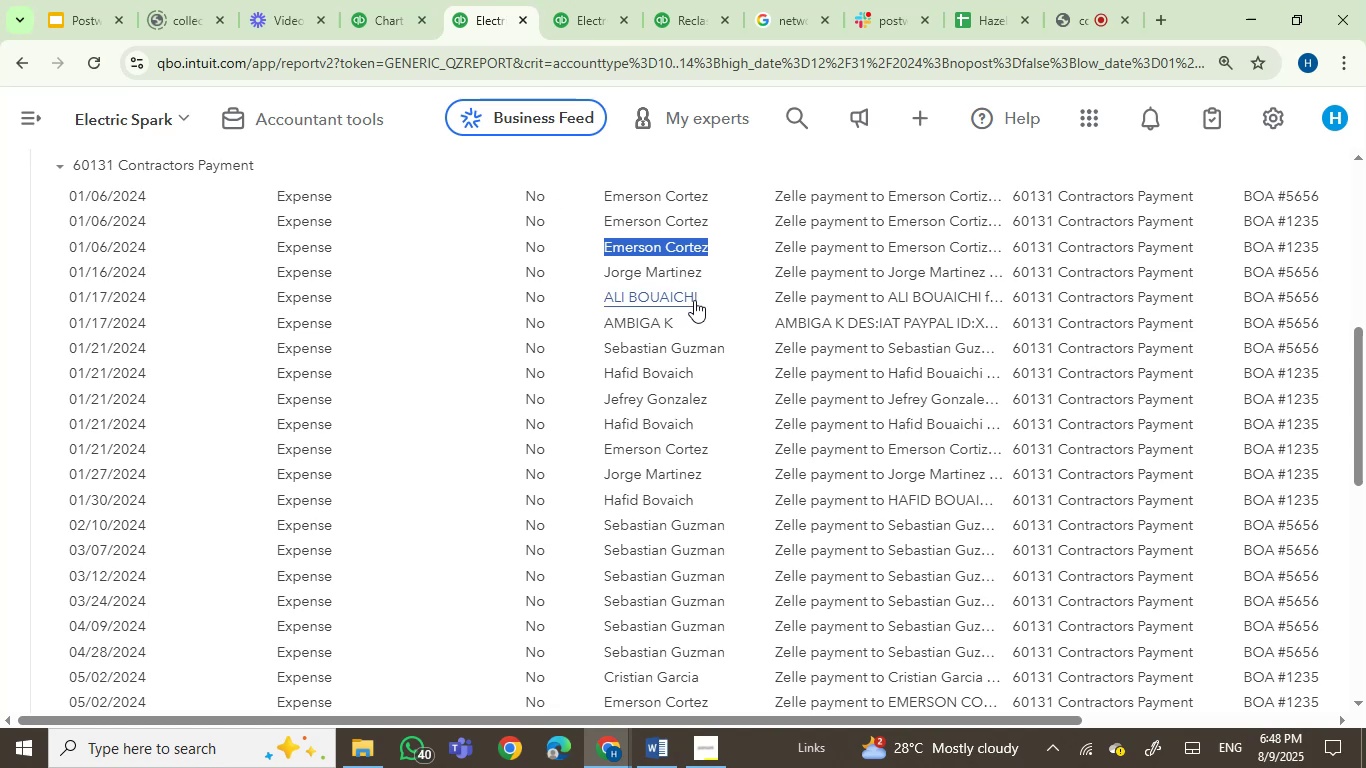 
wait(5.87)
 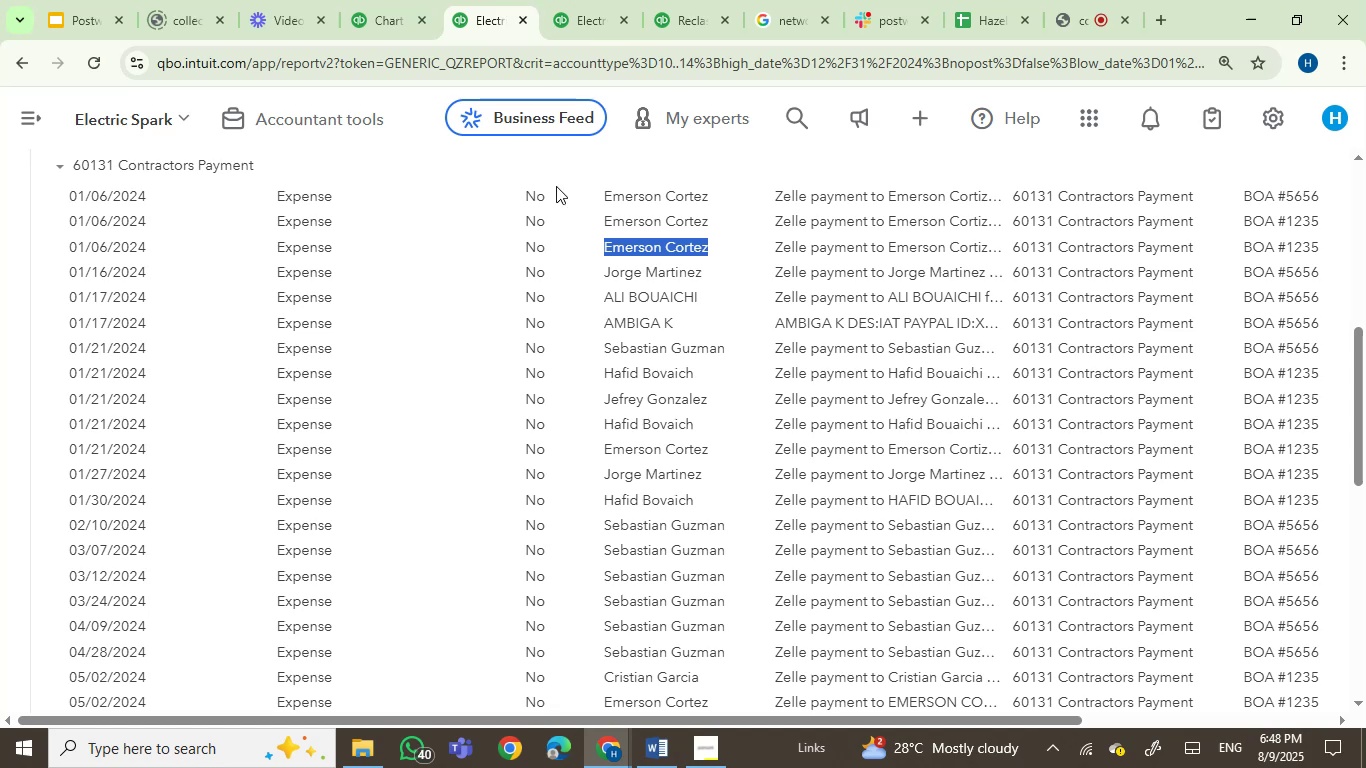 
left_click_drag(start_coordinate=[729, 527], to_coordinate=[606, 526])
 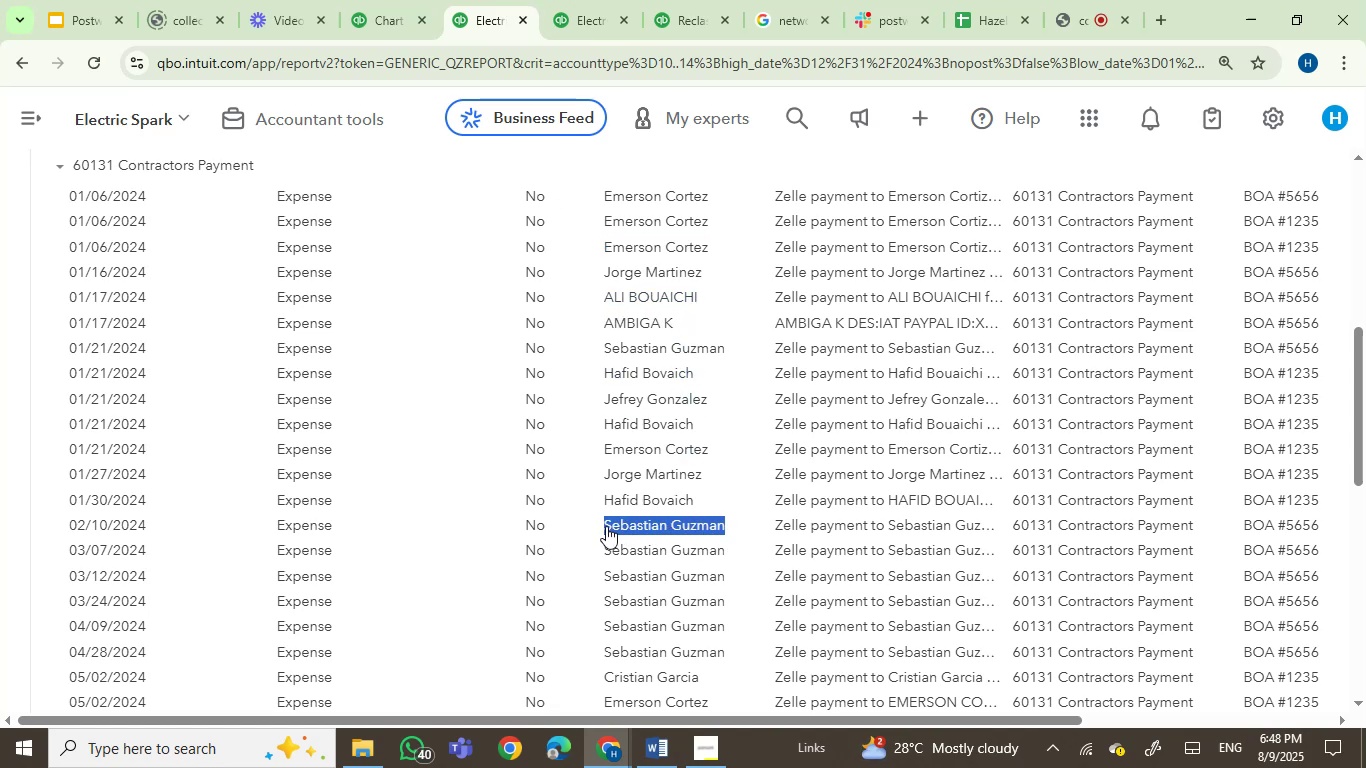 
key(Control+C)
 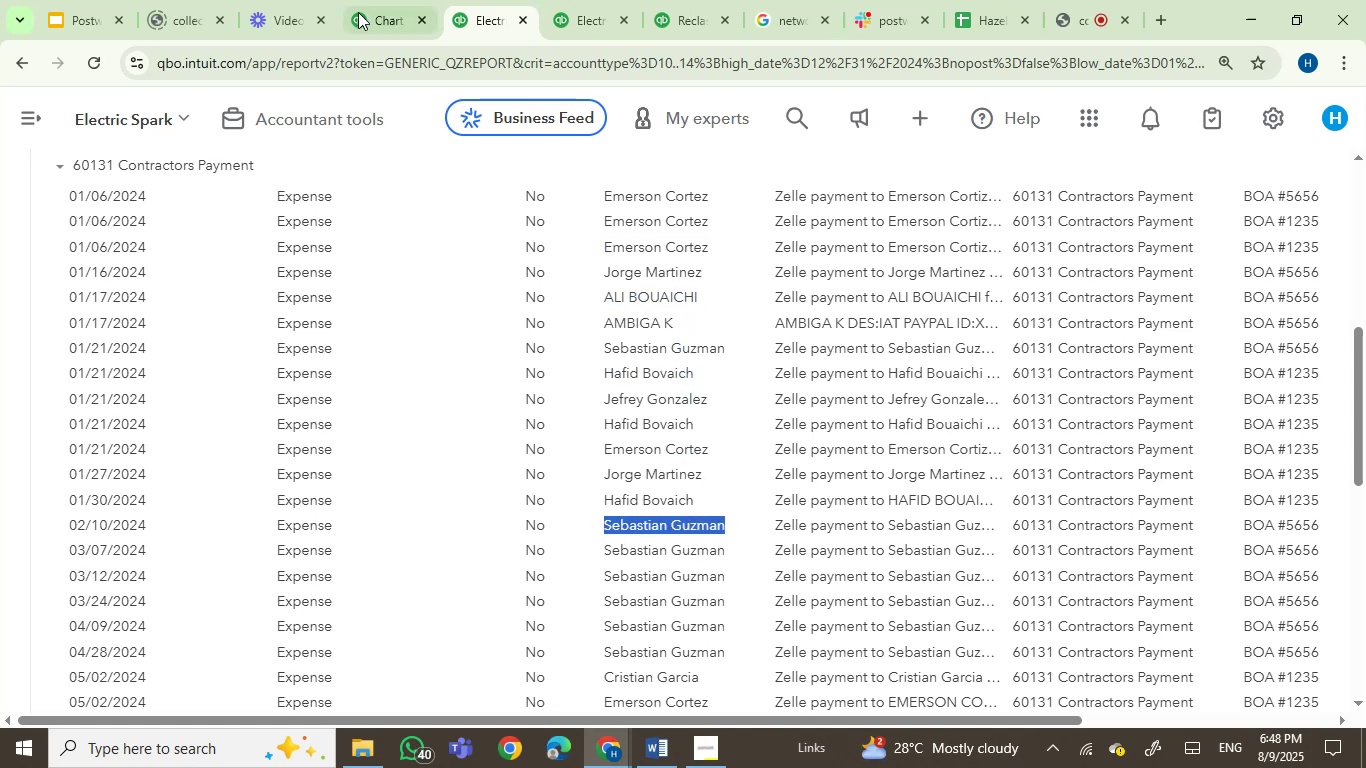 
left_click([362, 0])
 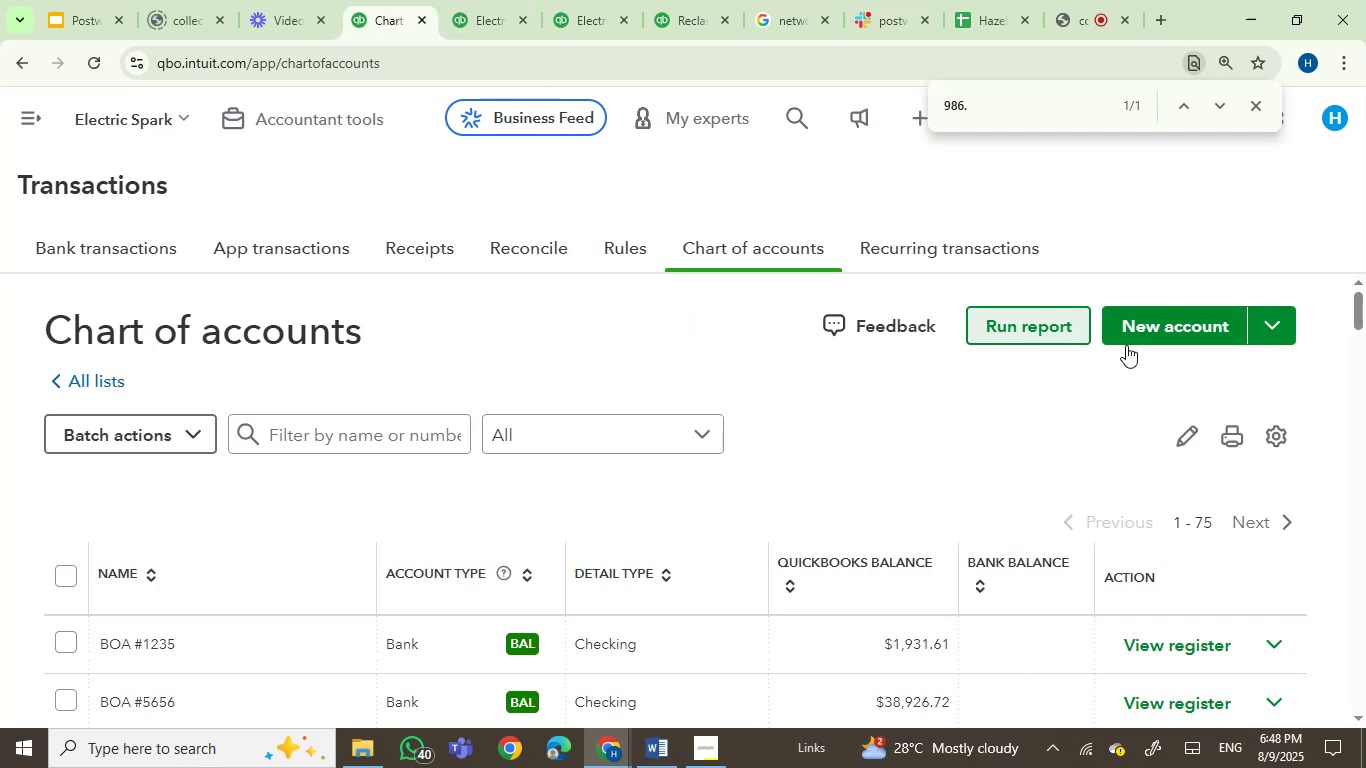 
left_click([1142, 337])
 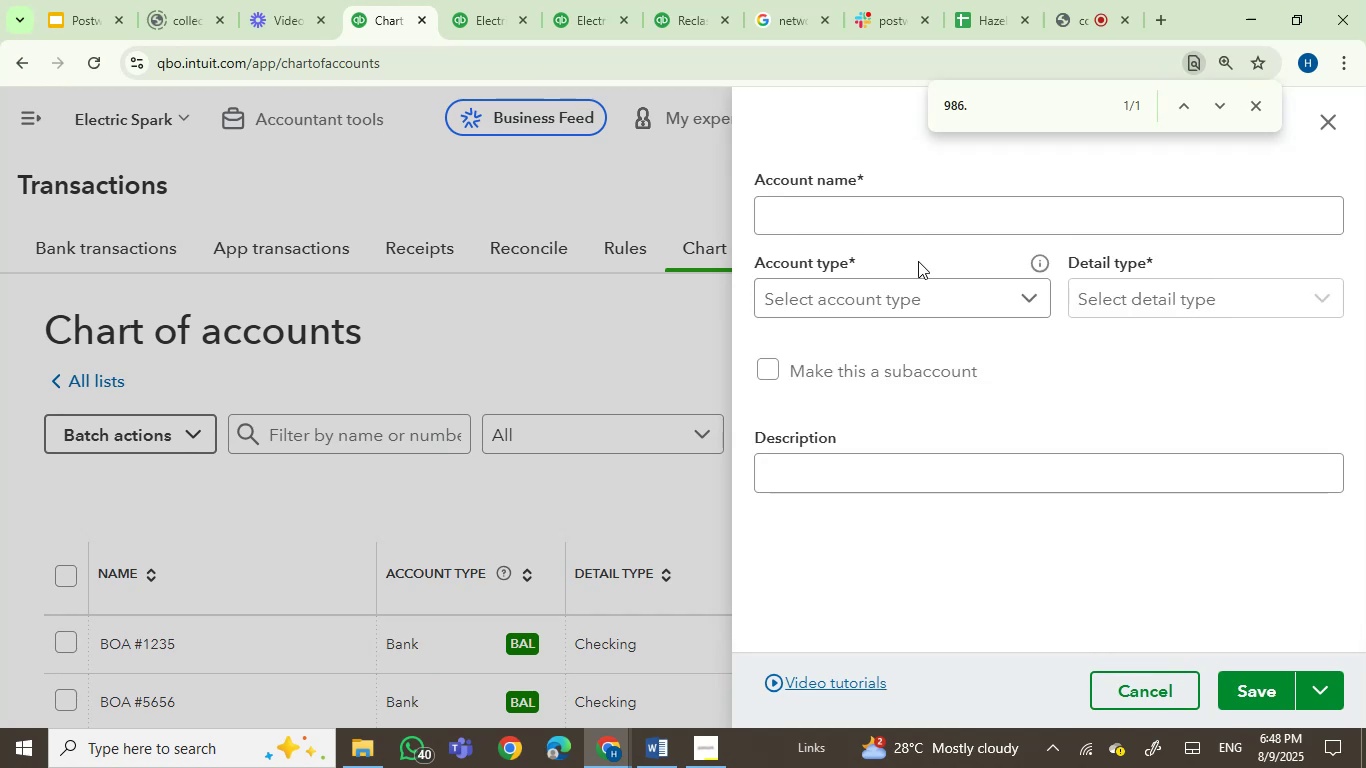 
left_click([883, 218])
 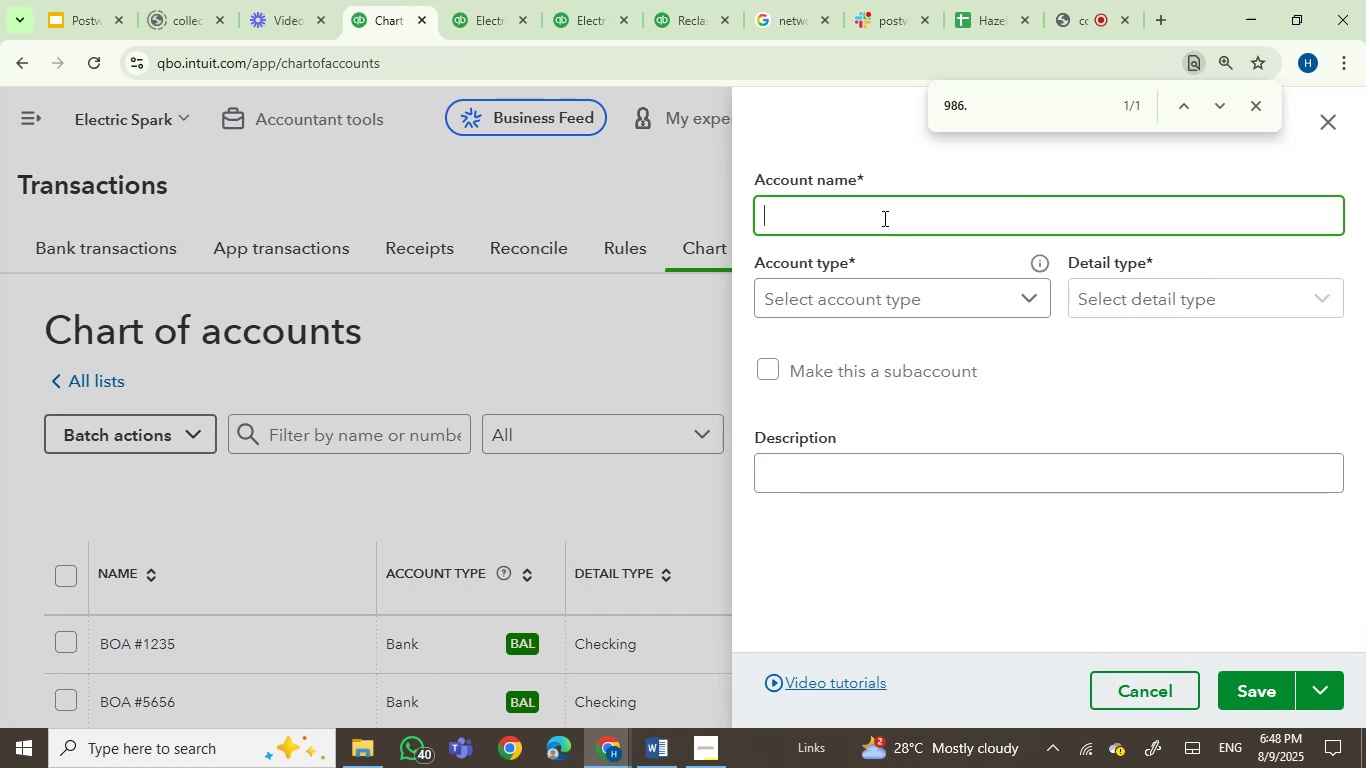 
key(Control+V)
 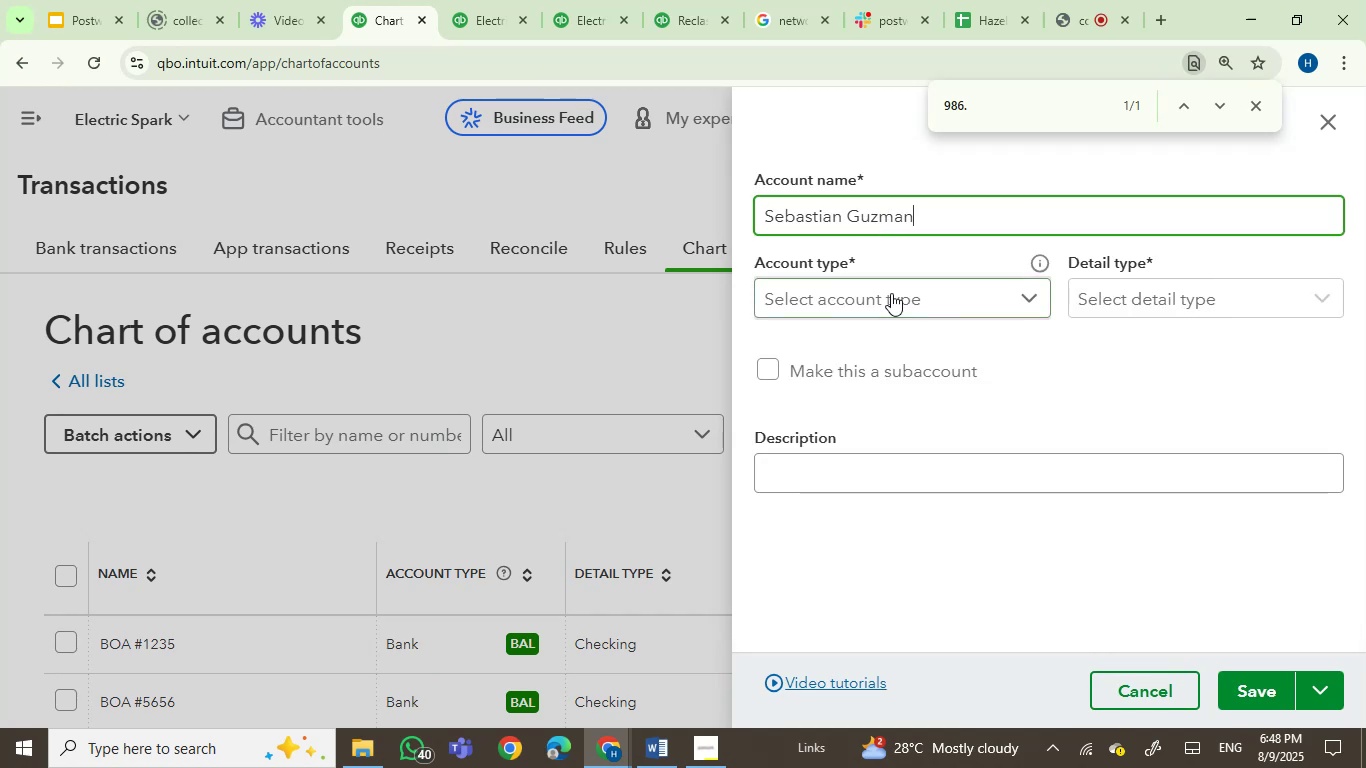 
left_click([891, 298])
 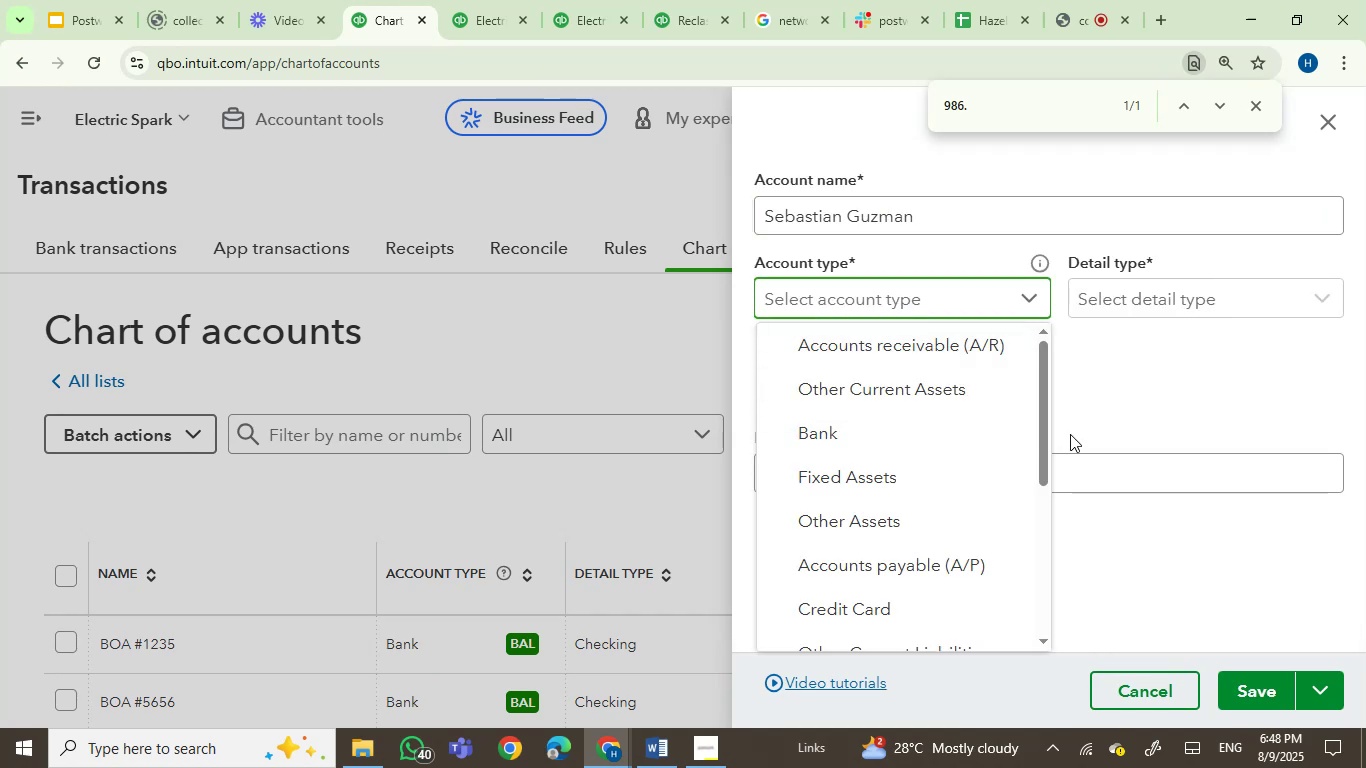 
left_click_drag(start_coordinate=[1043, 438], to_coordinate=[1036, 580])
 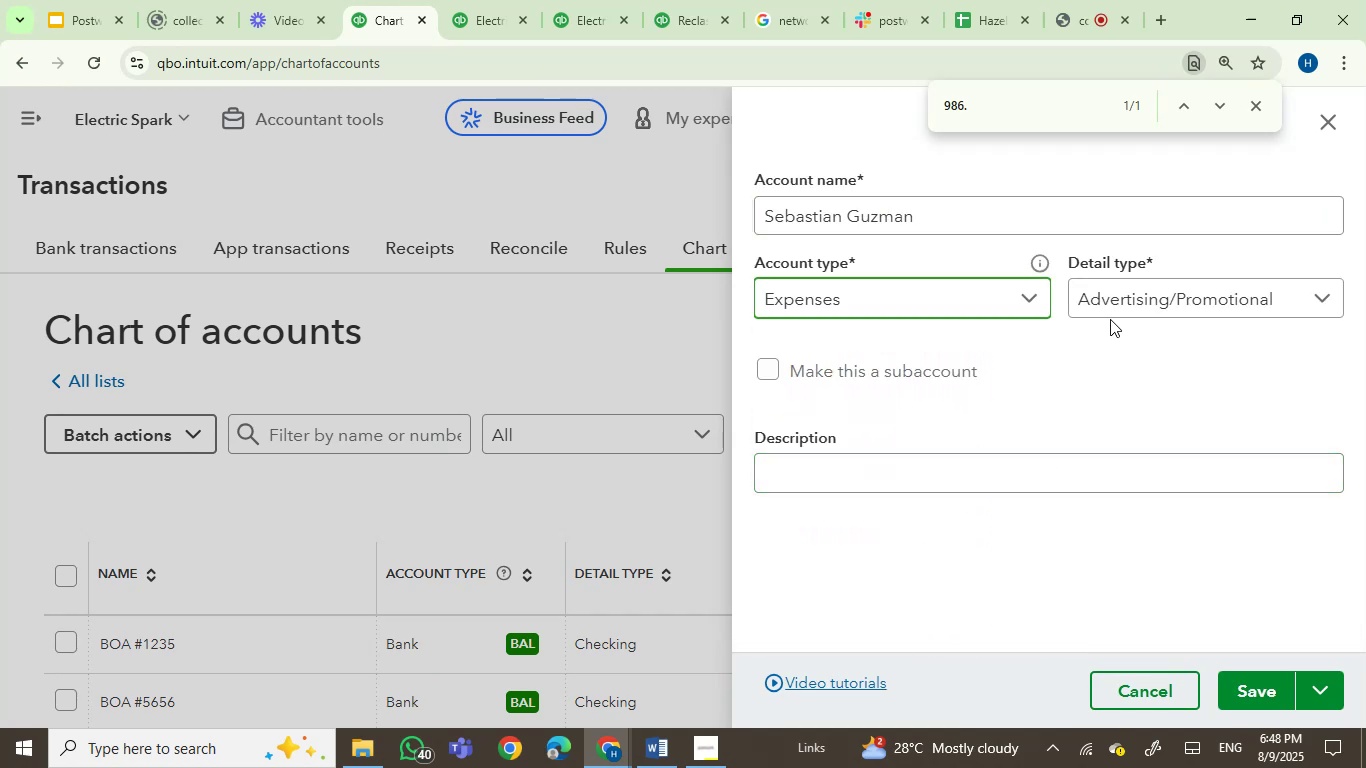 
left_click([1121, 306])
 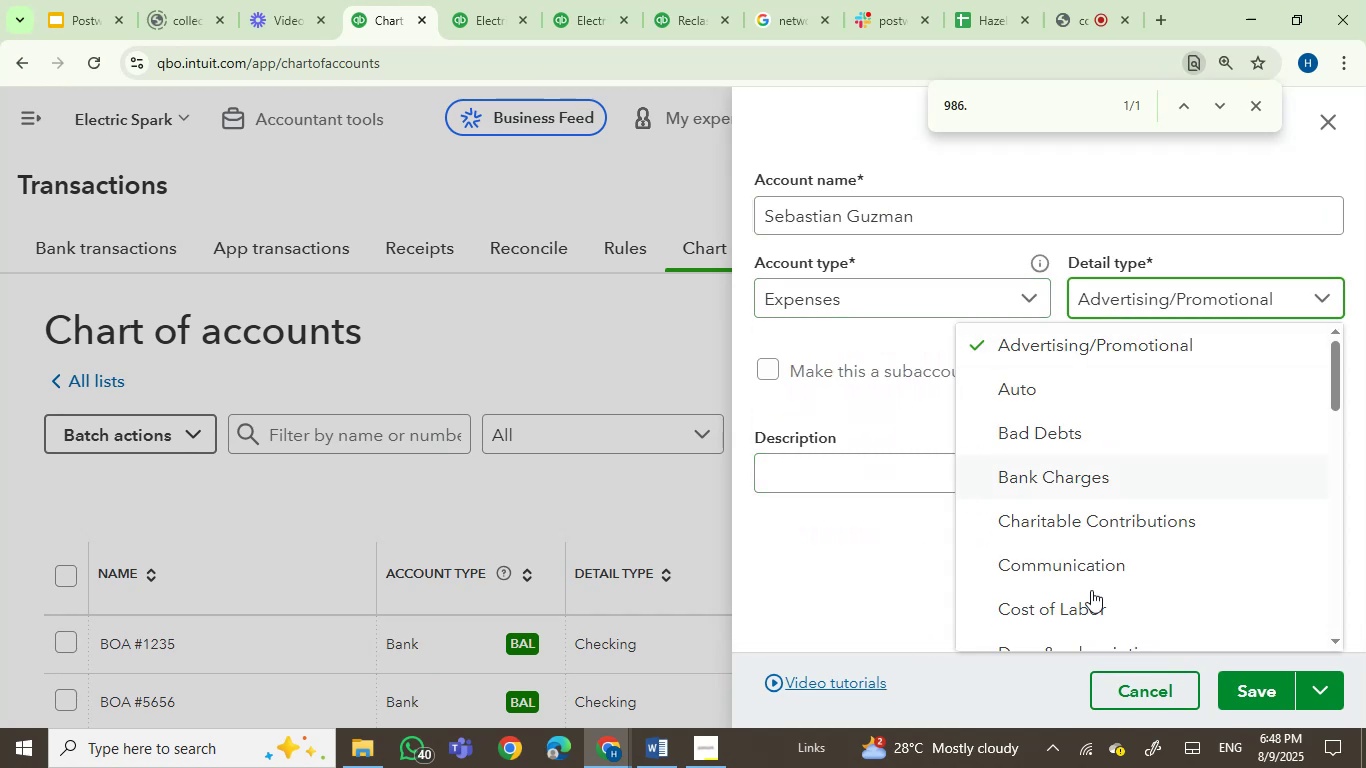 
left_click([1091, 606])
 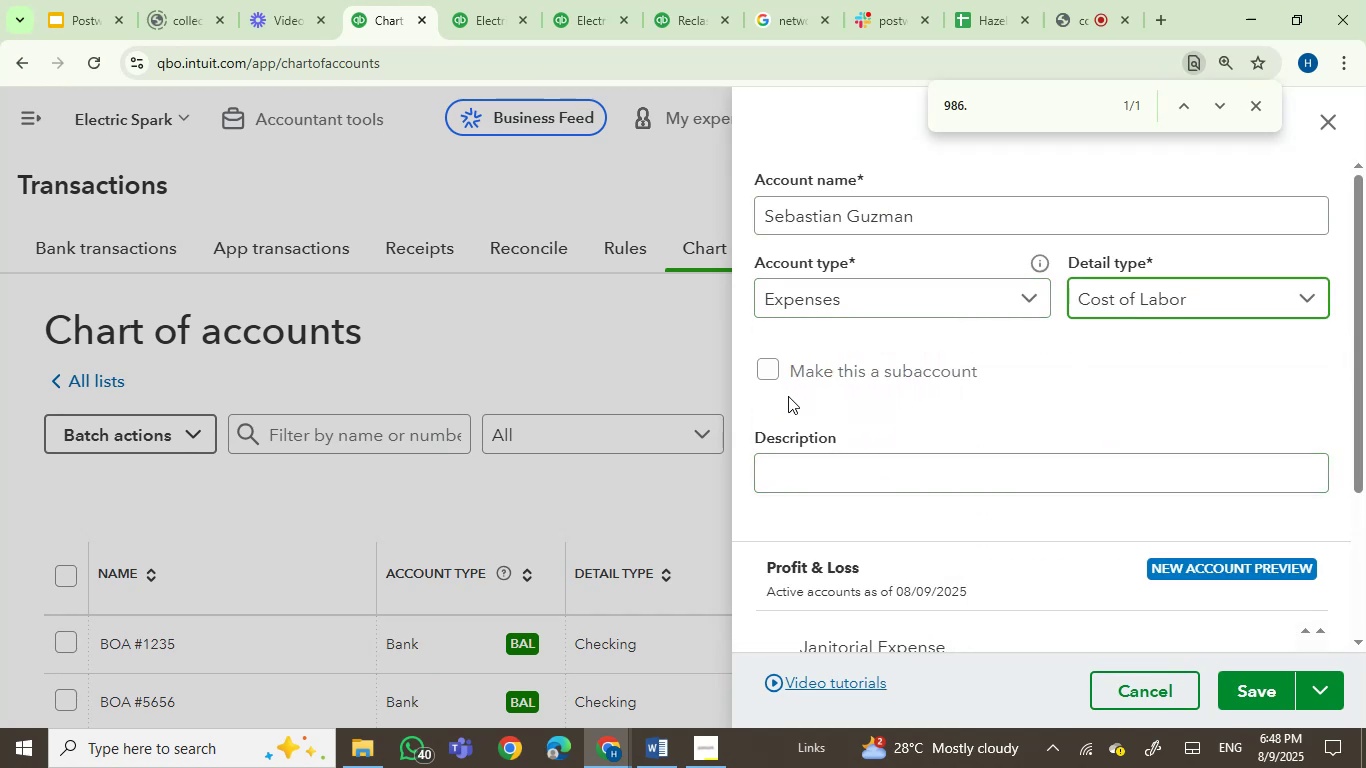 
left_click([775, 372])
 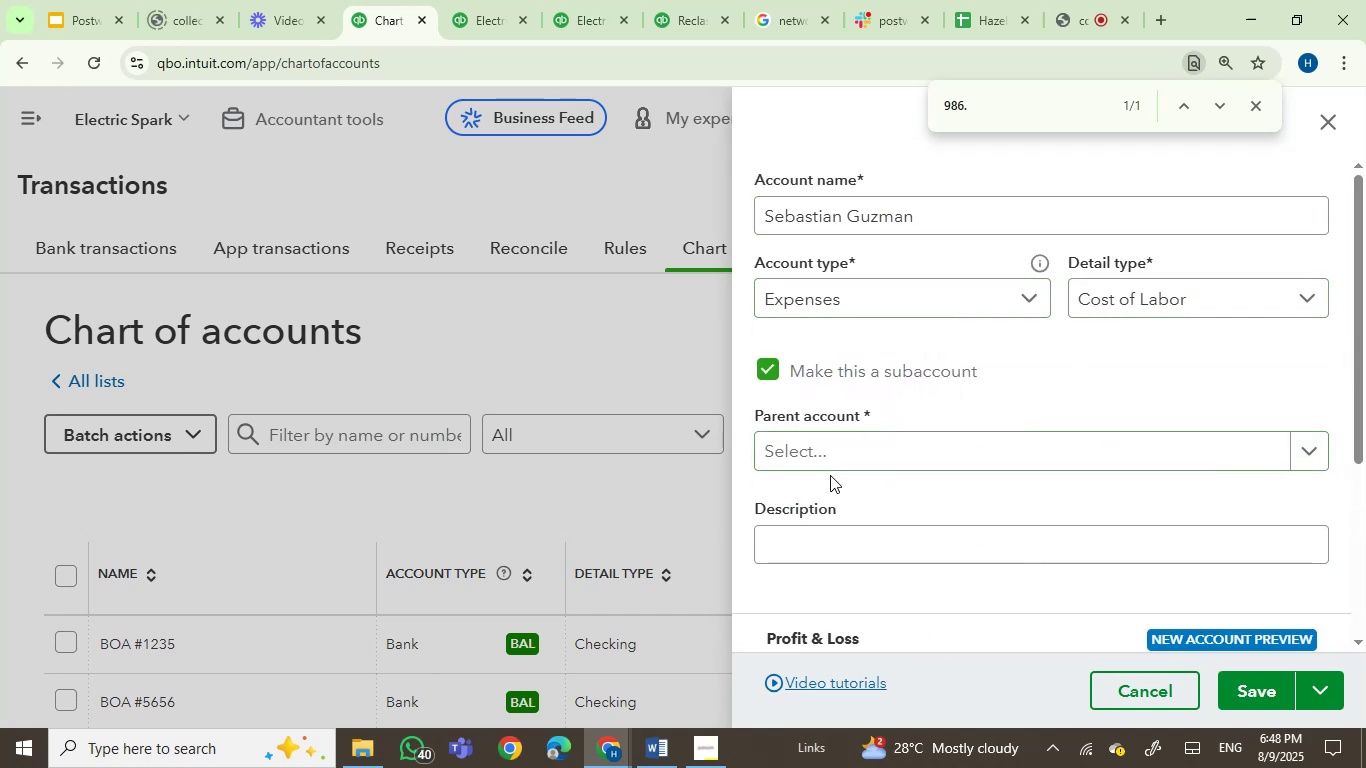 
left_click([838, 458])
 